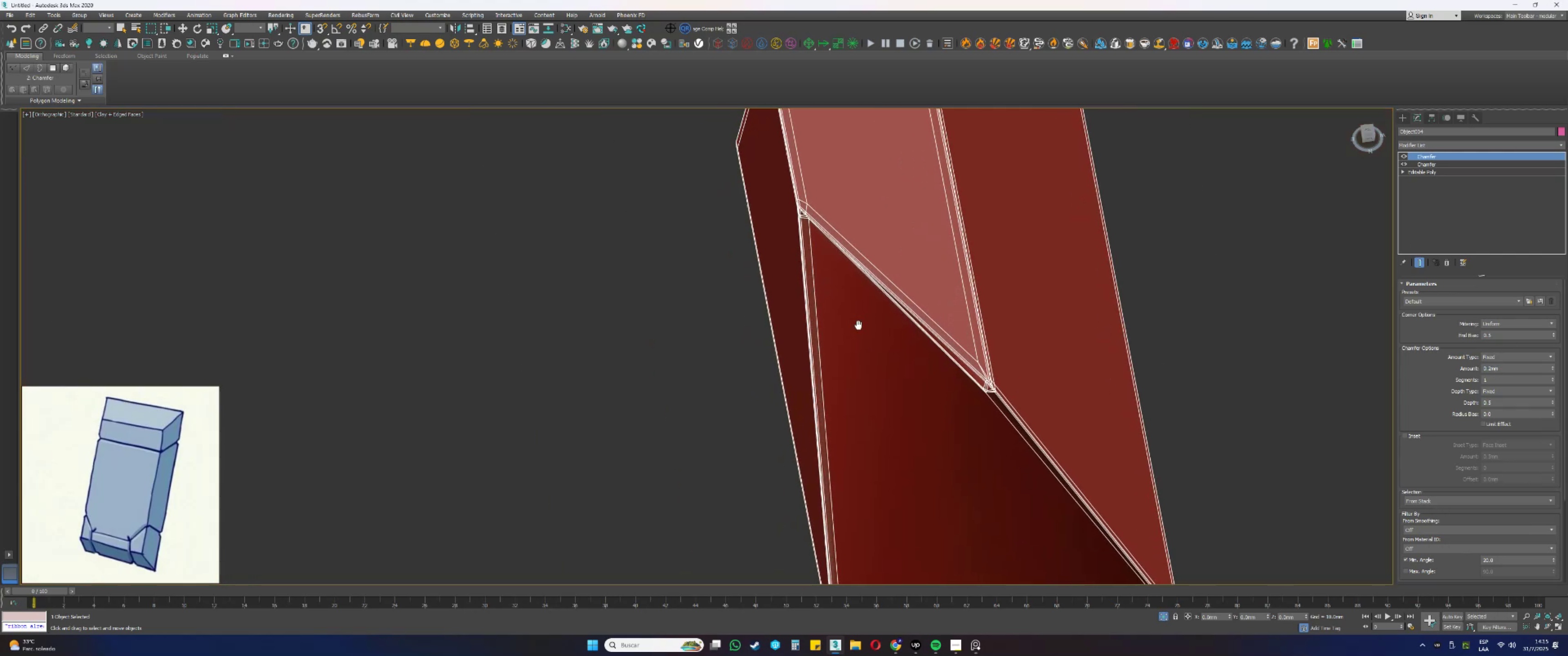 
key(F3)
 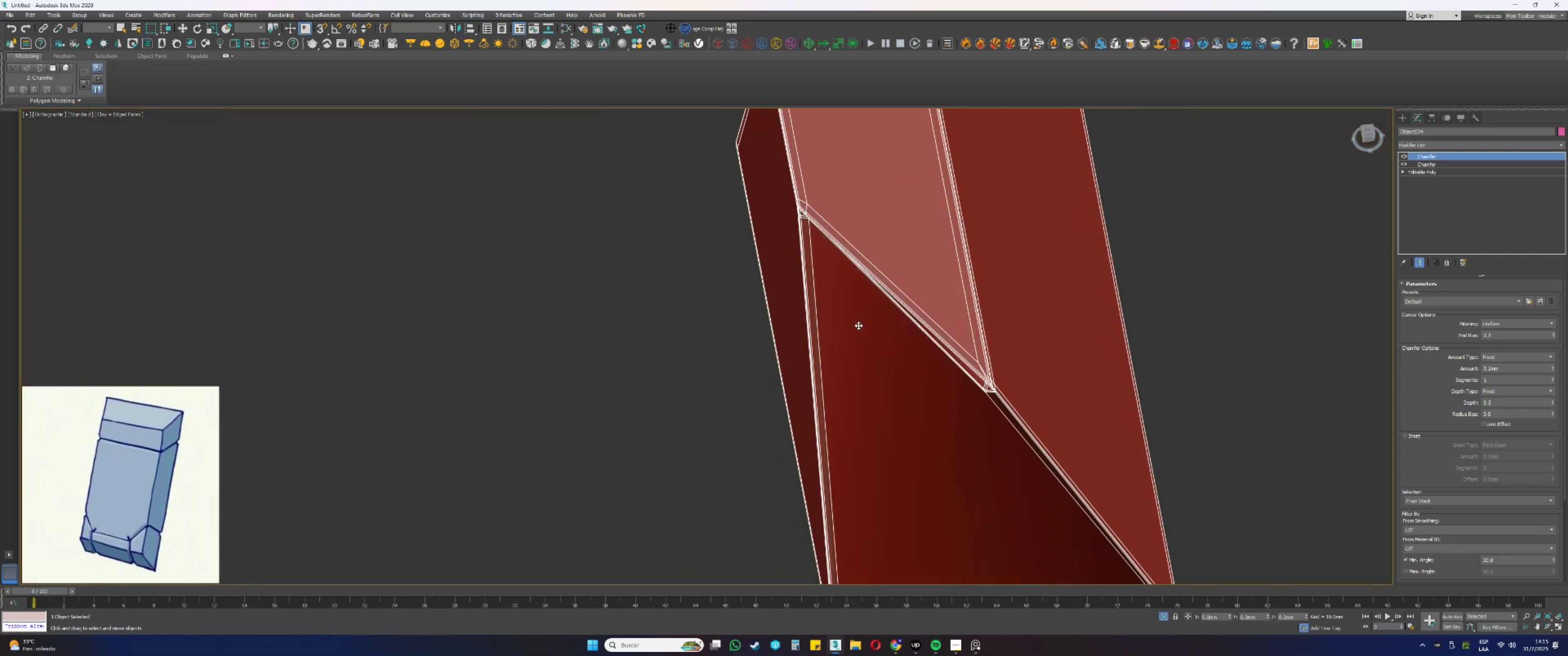 
key(F4)
 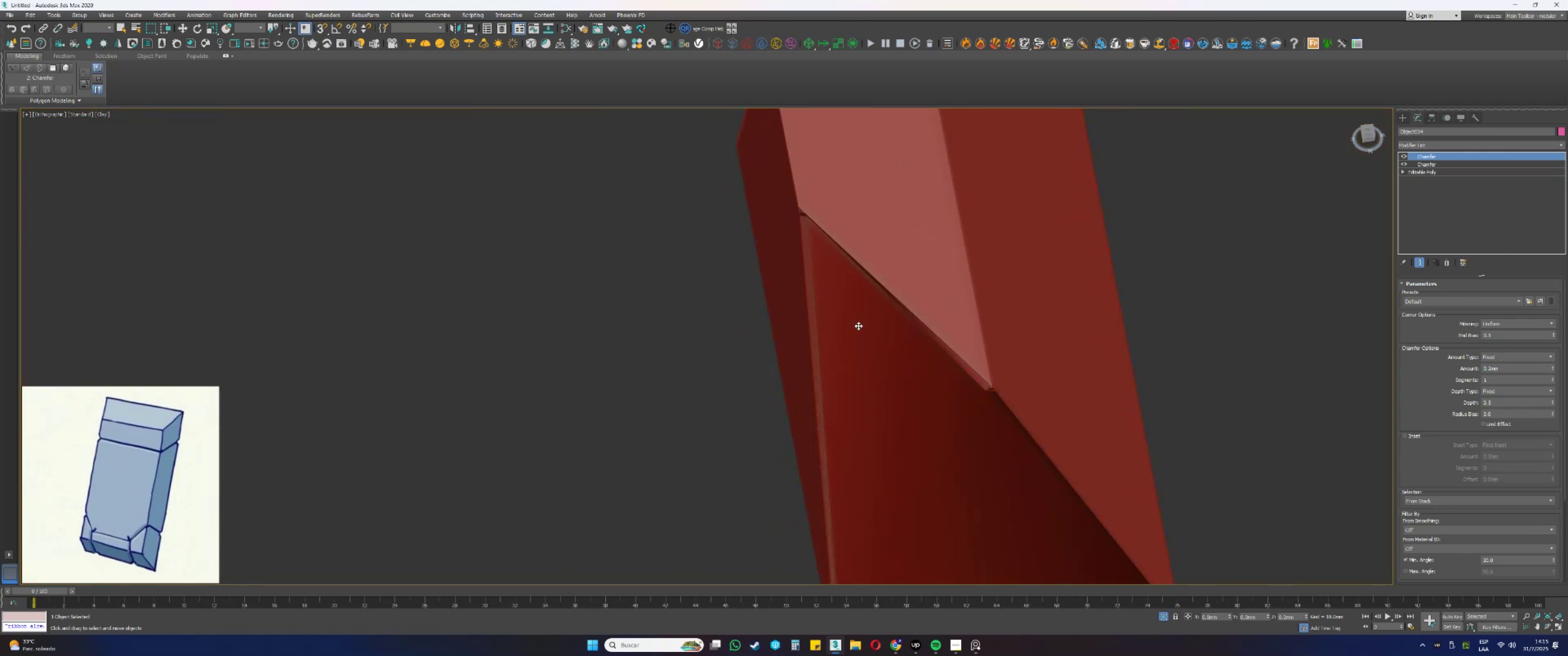 
hold_key(key=AltLeft, duration=0.37)
 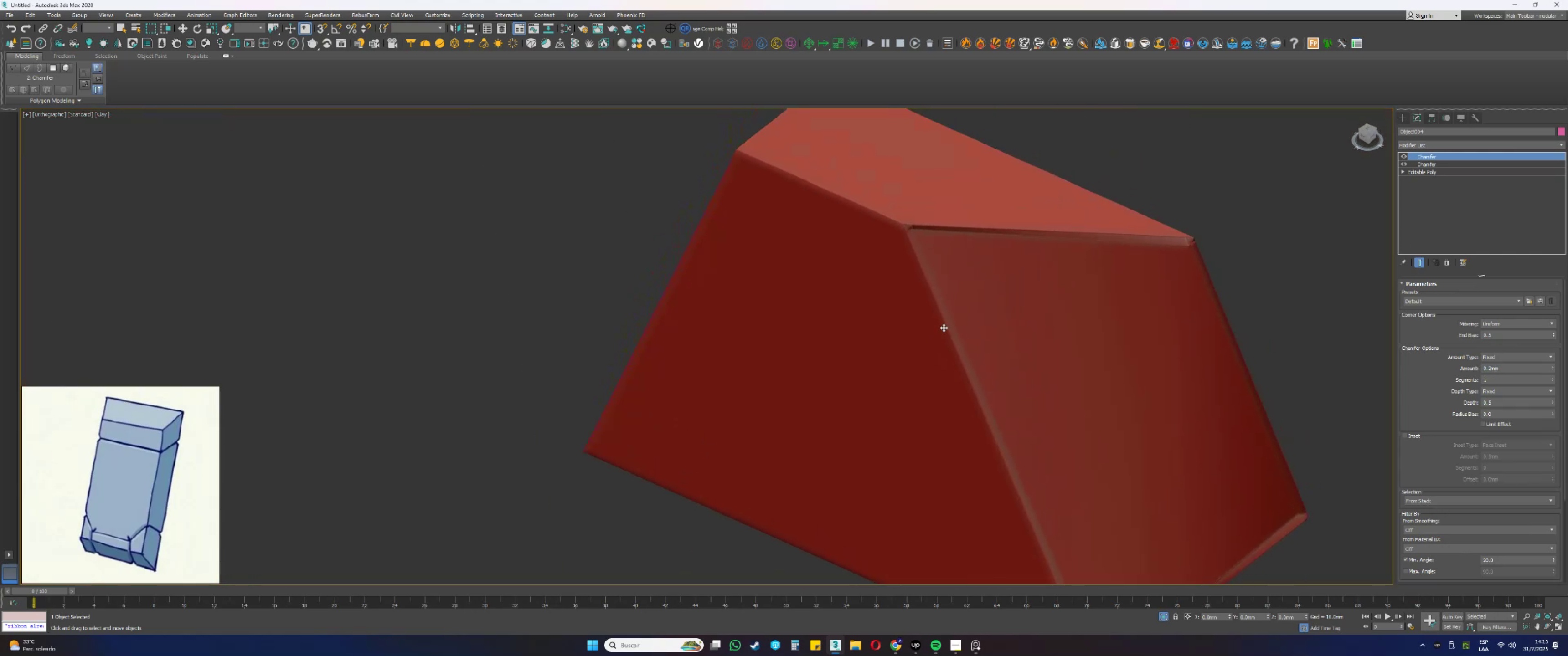 
scroll: coordinate [913, 222], scroll_direction: up, amount: 6.0
 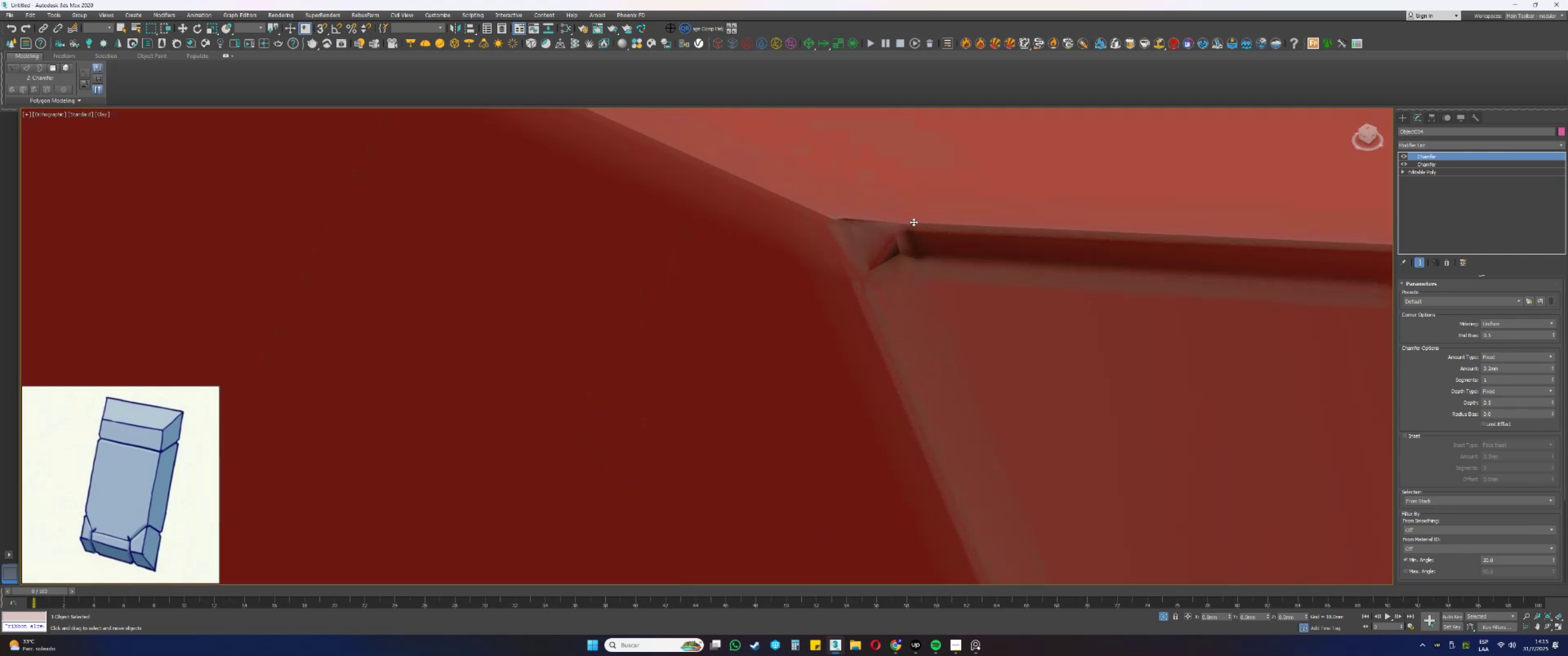 
key(F4)
 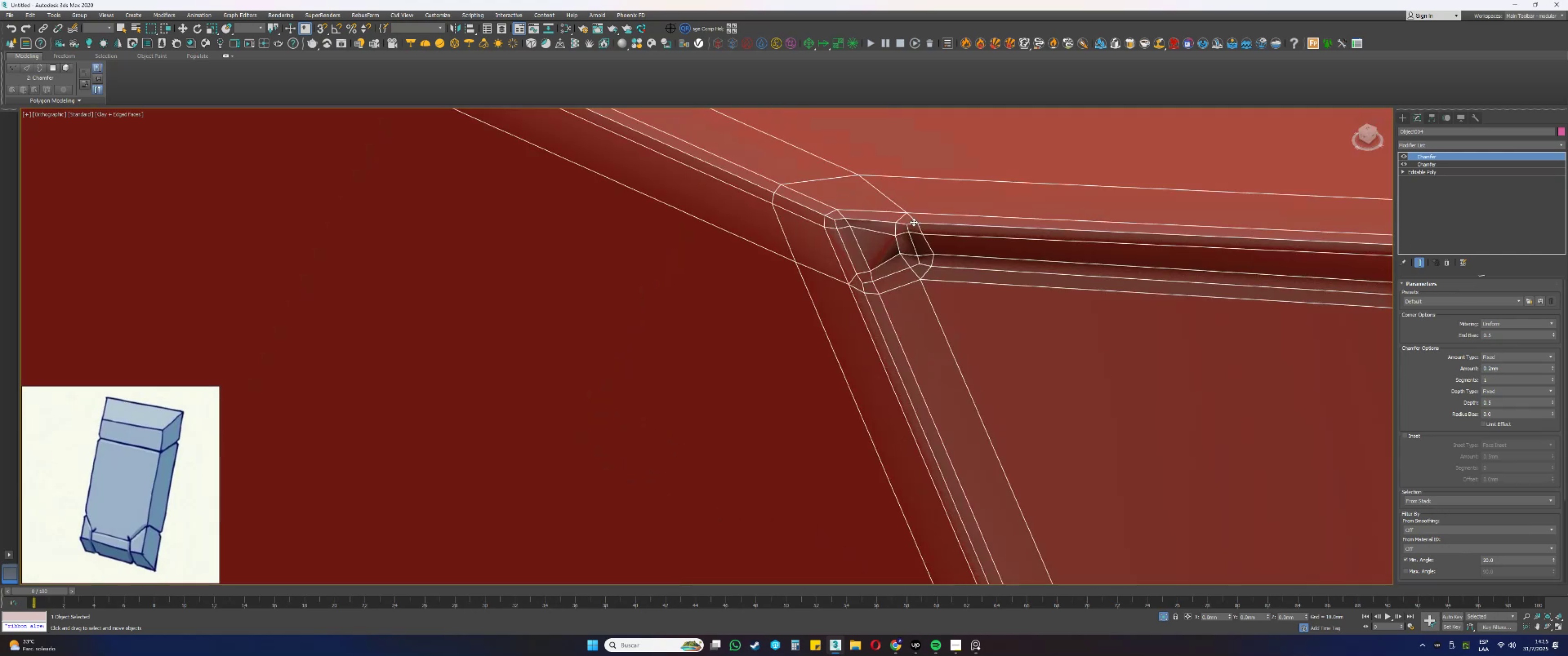 
key(F4)
 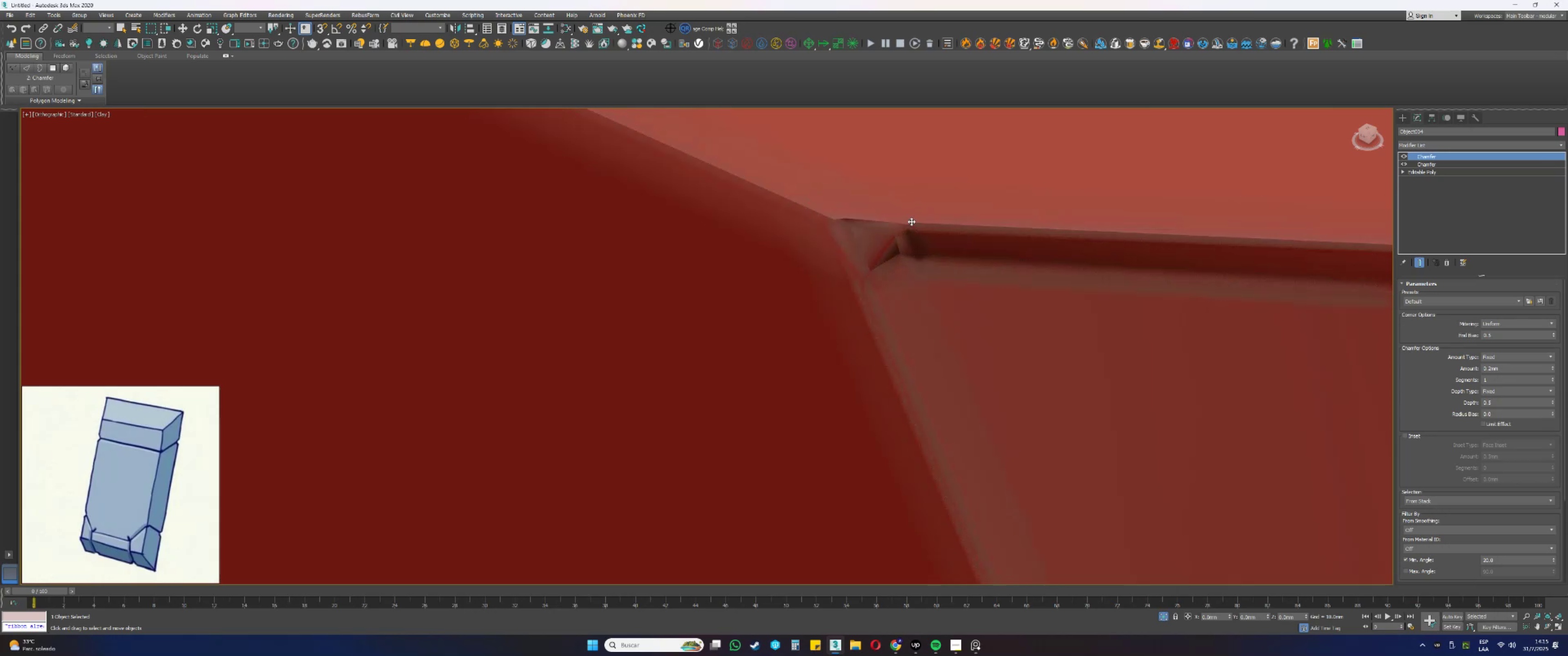 
scroll: coordinate [903, 219], scroll_direction: down, amount: 7.0
 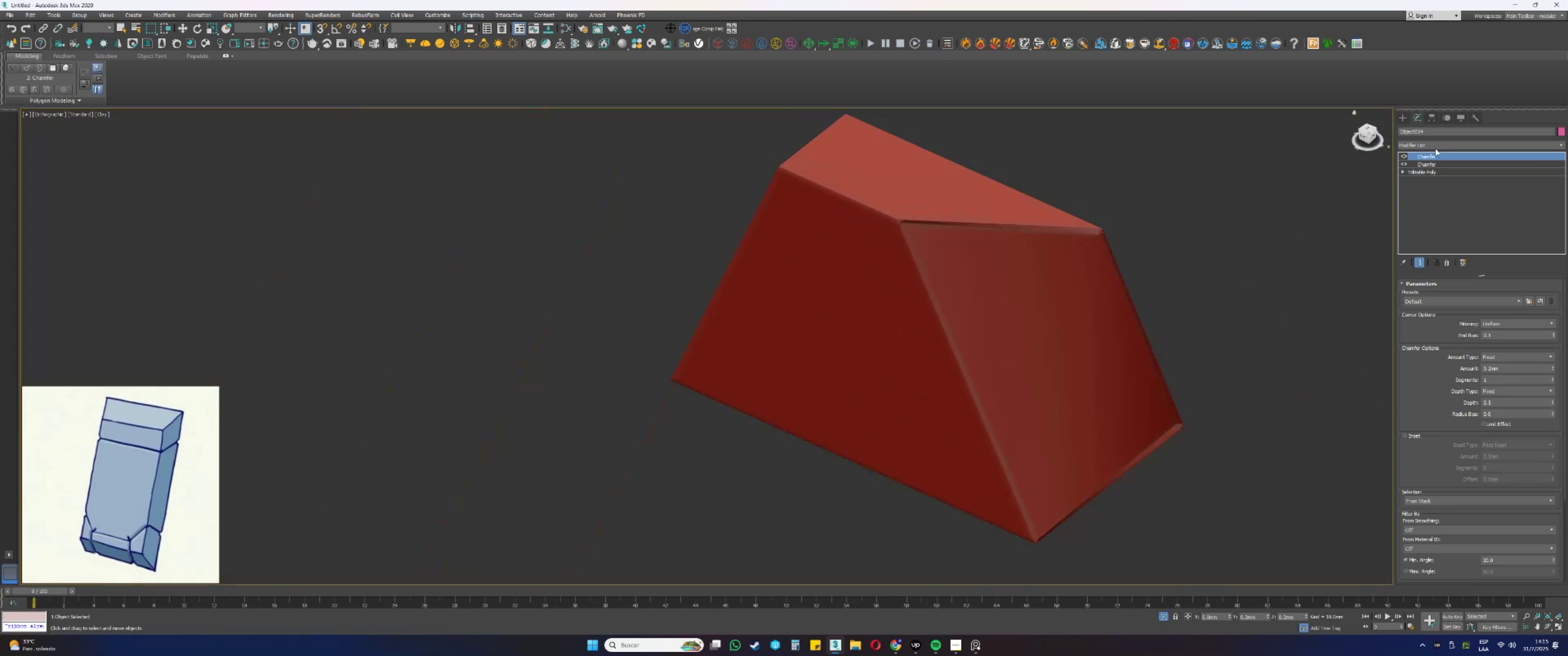 
left_click([1432, 145])
 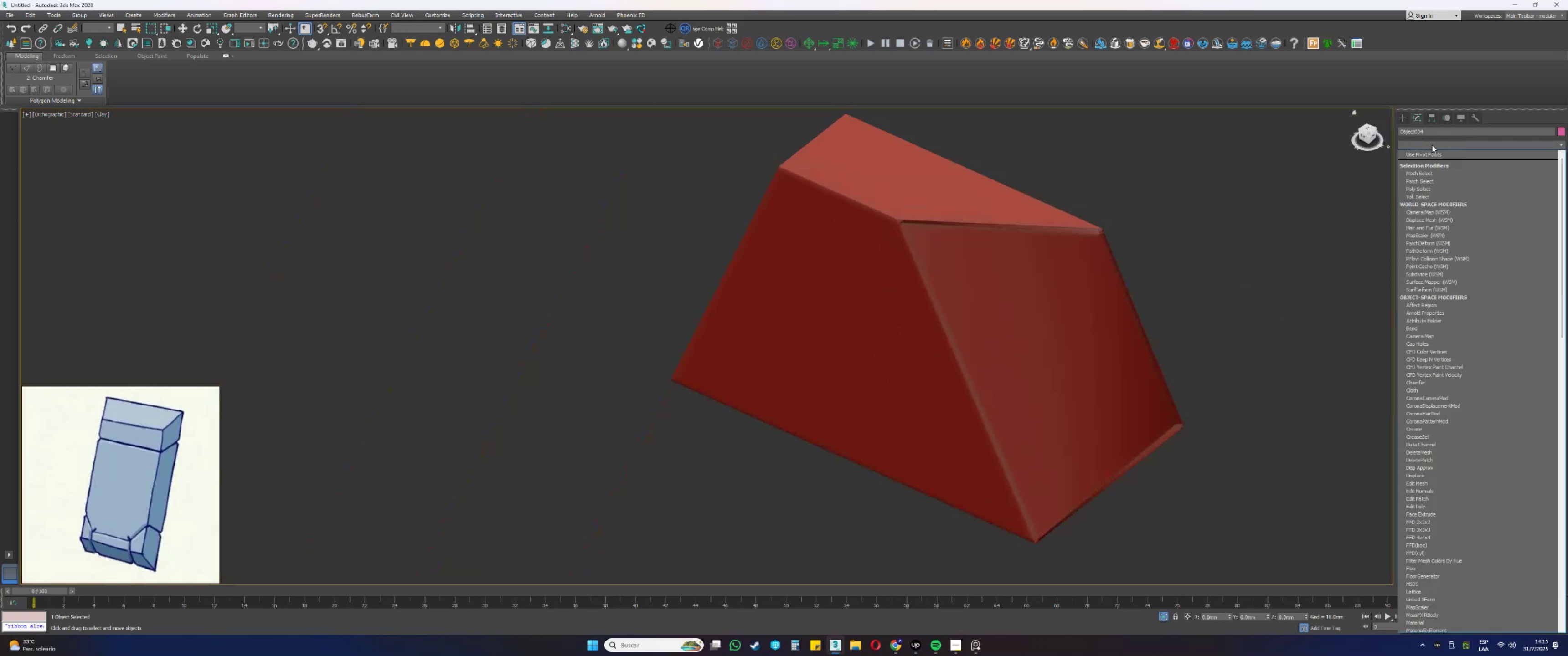 
key(T)
 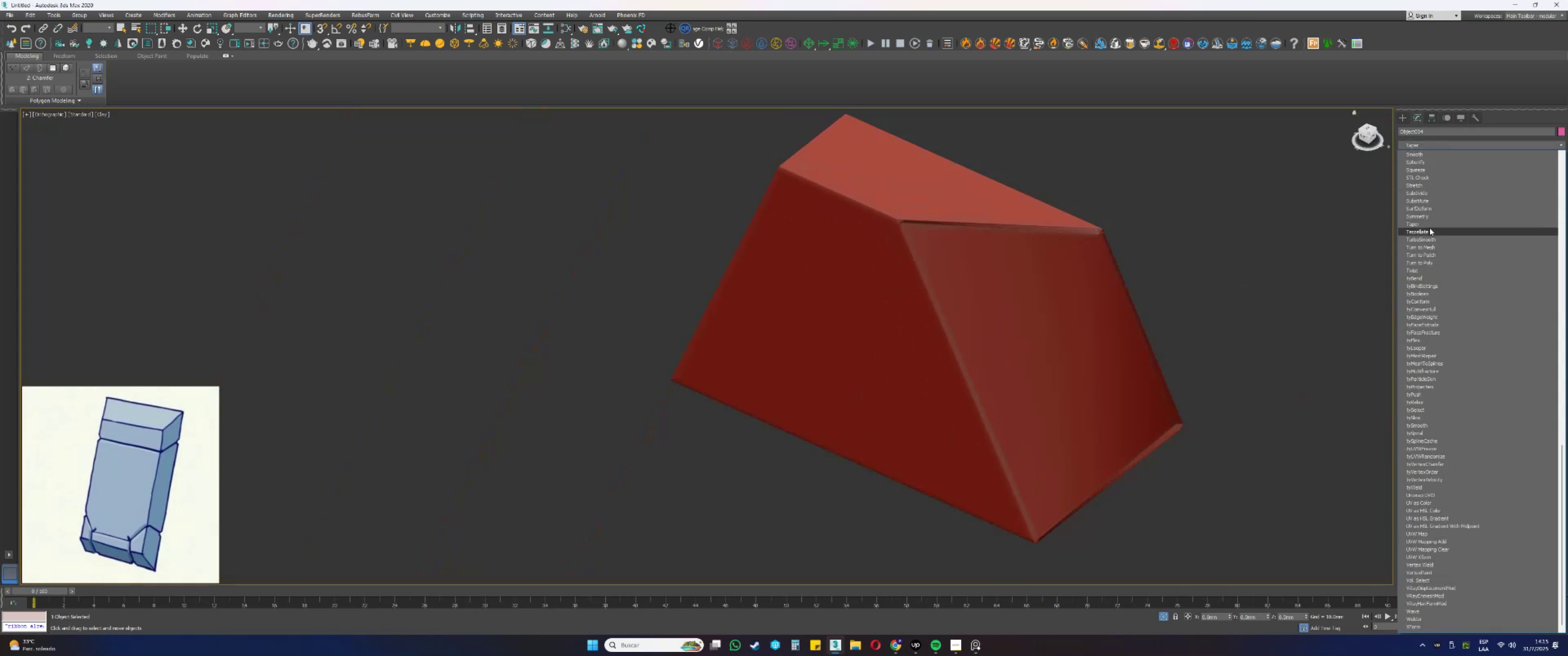 
left_click([1423, 237])
 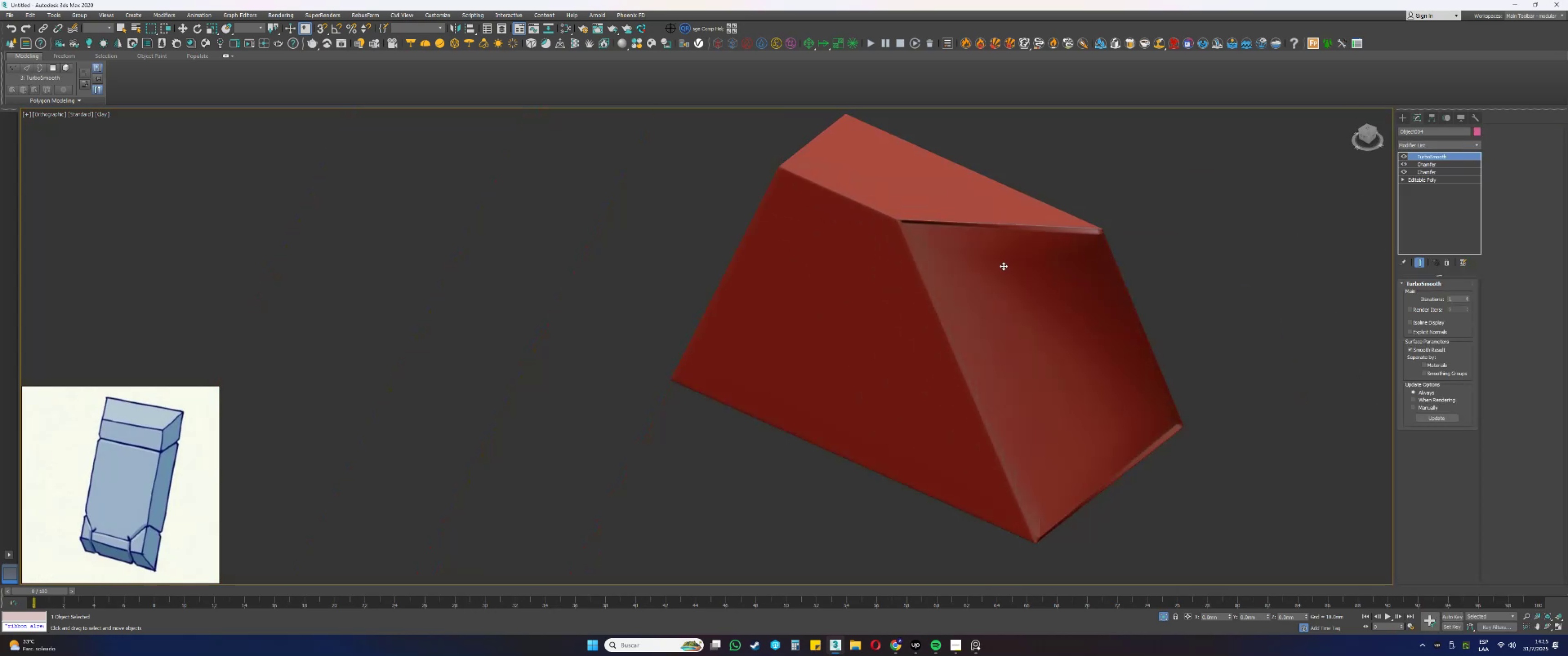 
key(F3)
 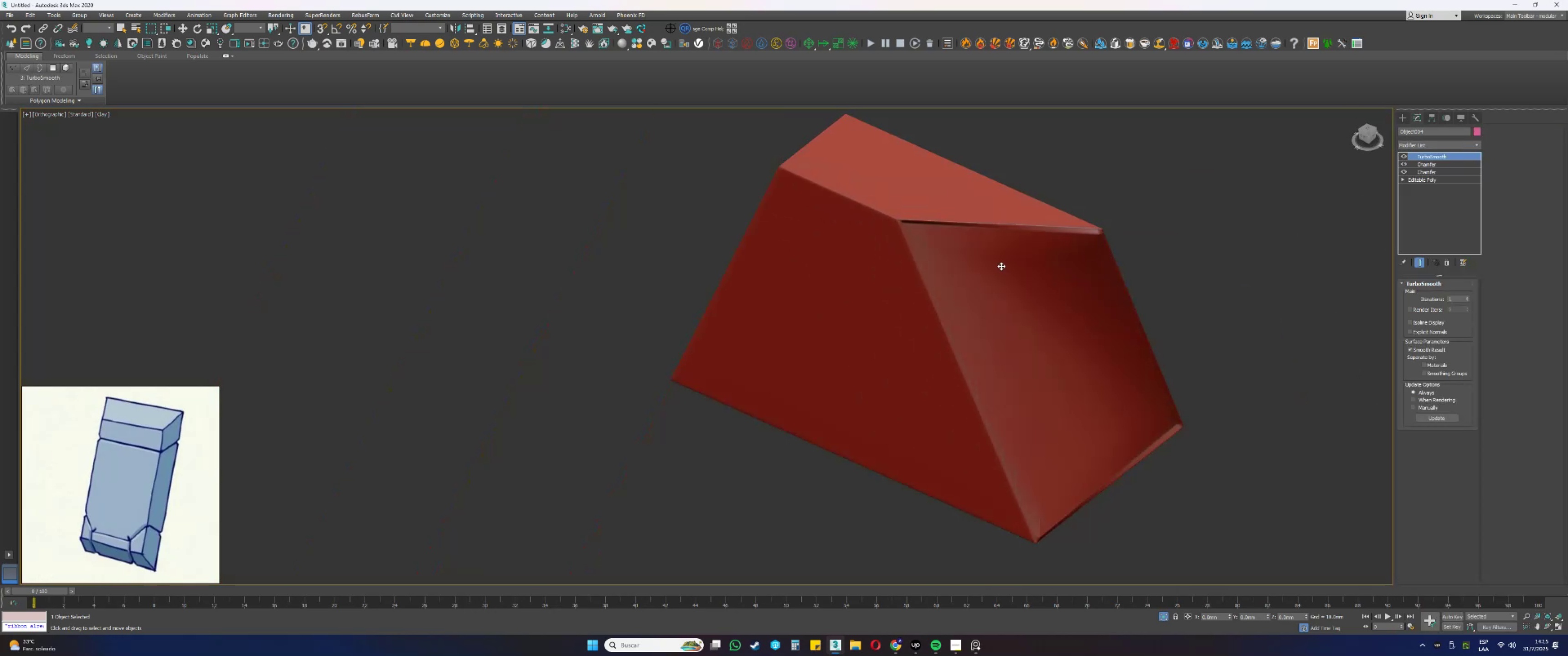 
key(F3)
 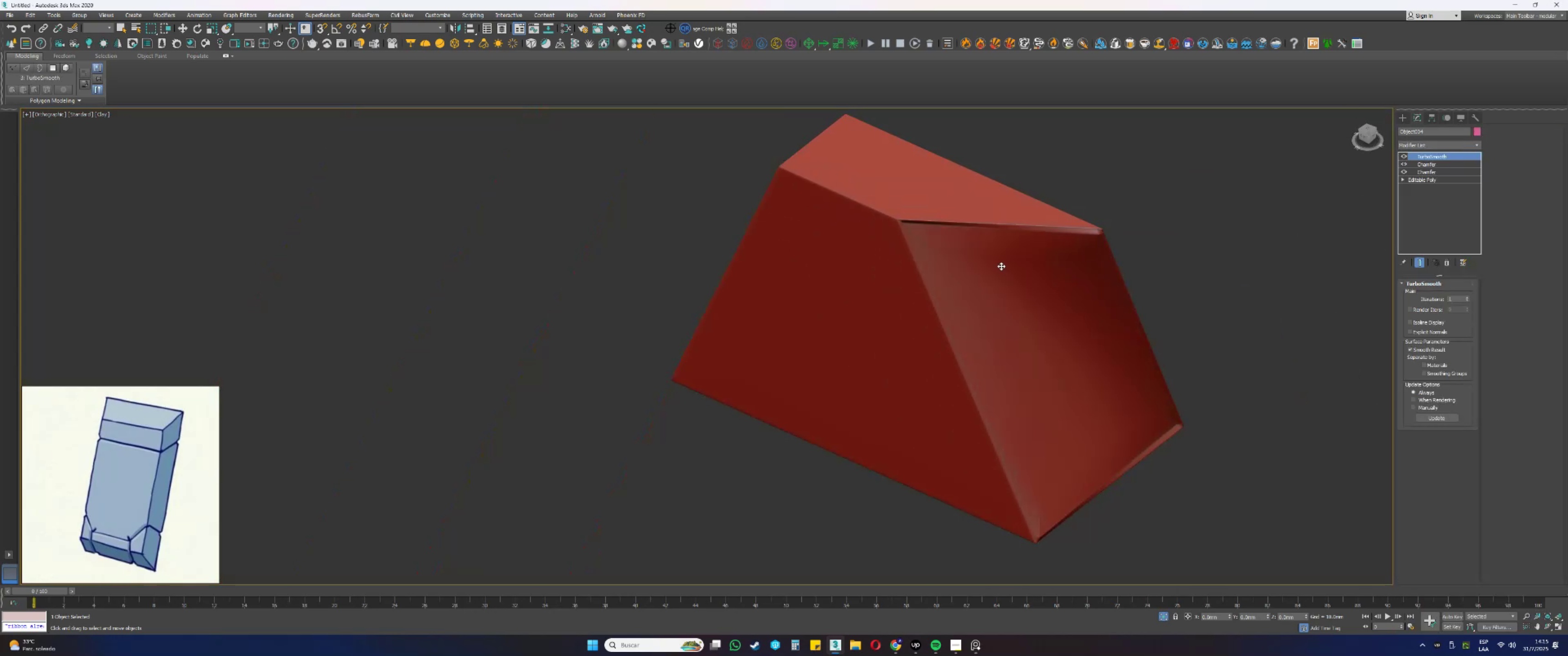 
key(F4)
 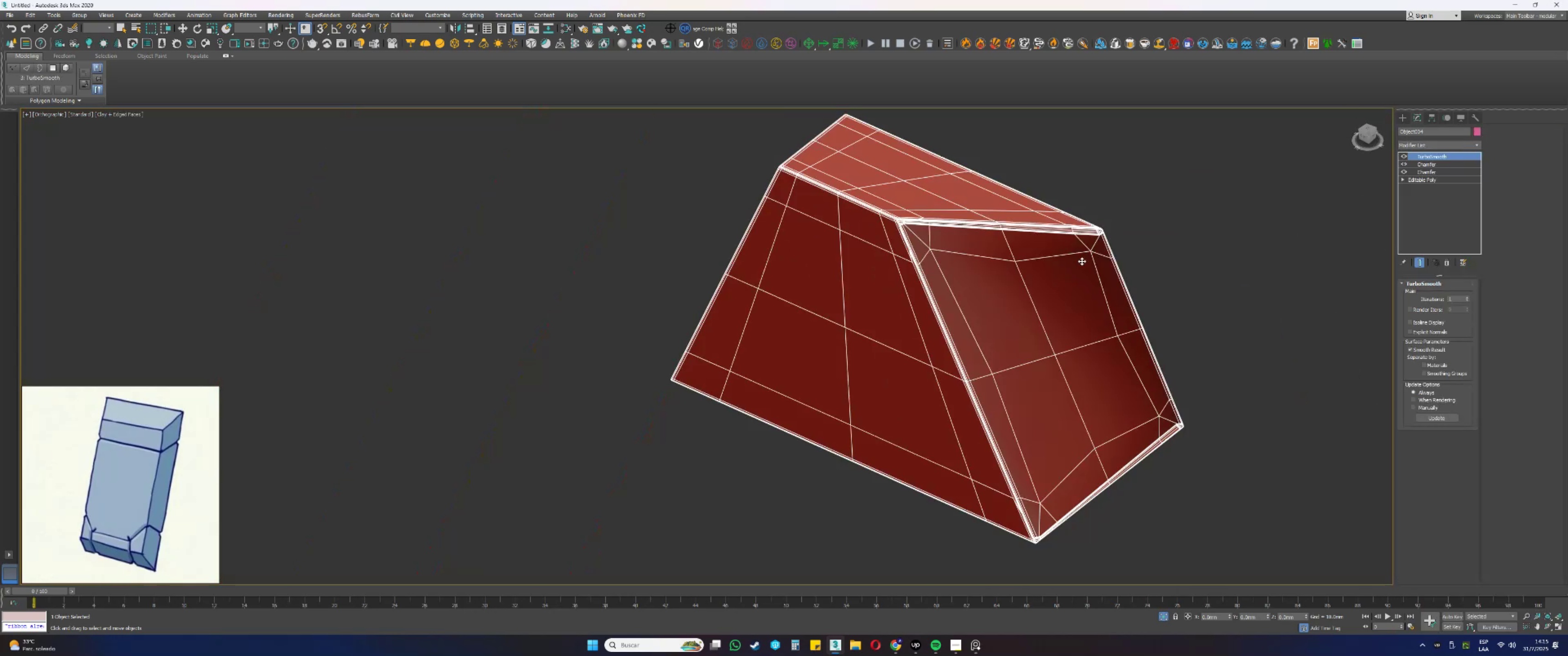 
scroll: coordinate [1104, 231], scroll_direction: up, amount: 4.0
 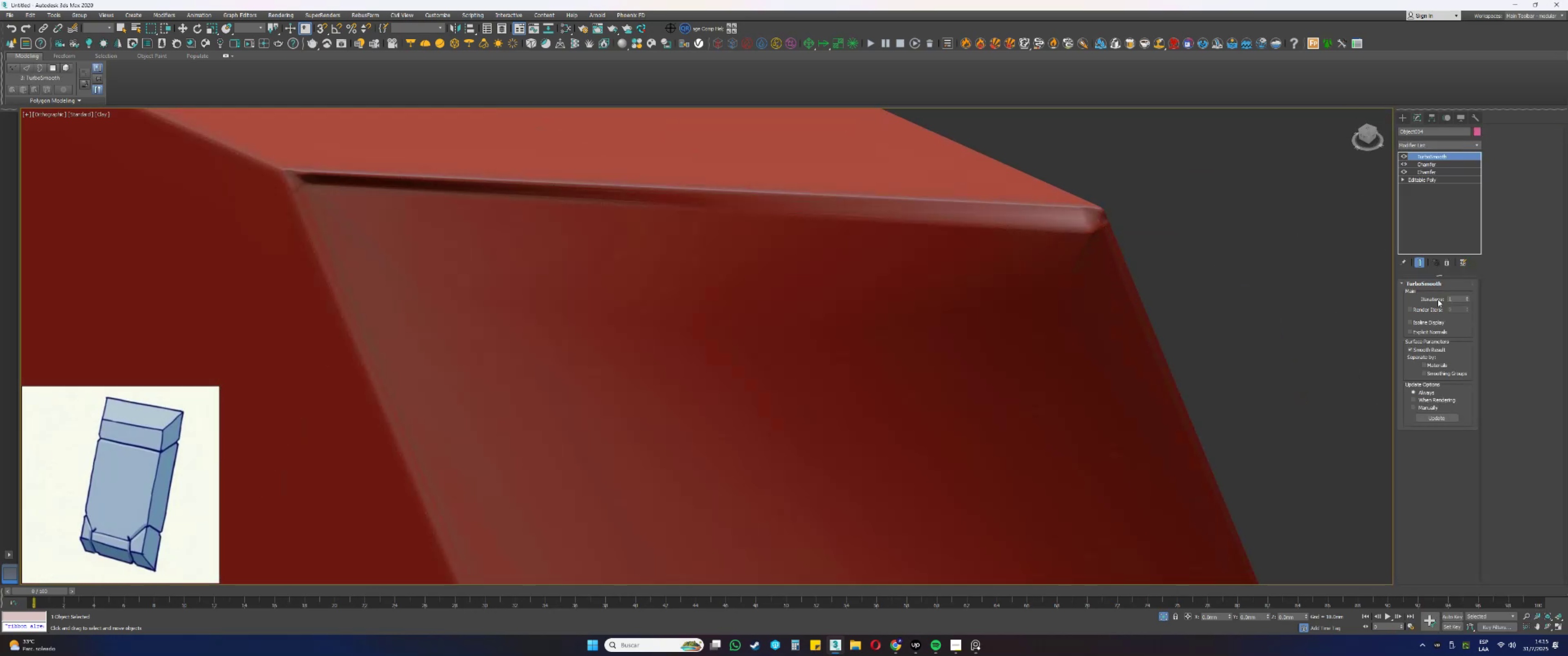 
key(F4)
 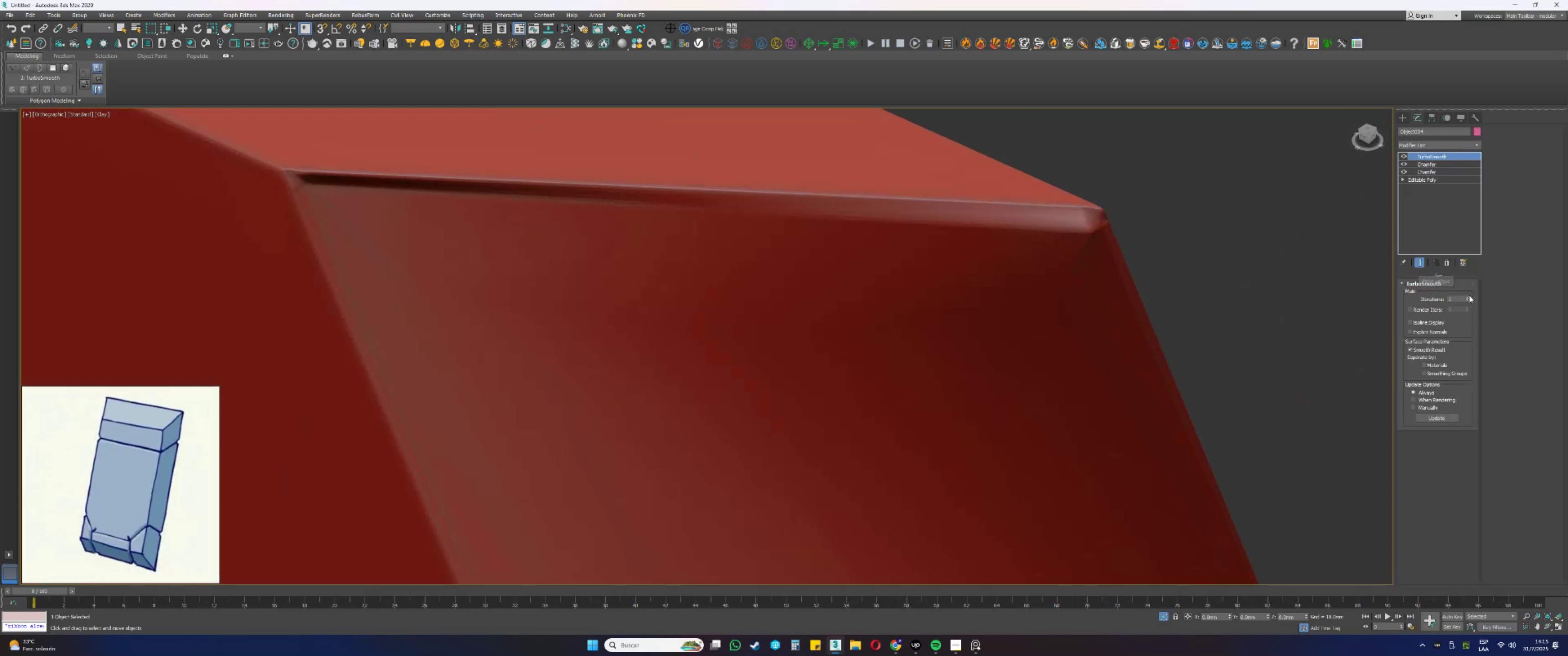 
double_click([1469, 296])
 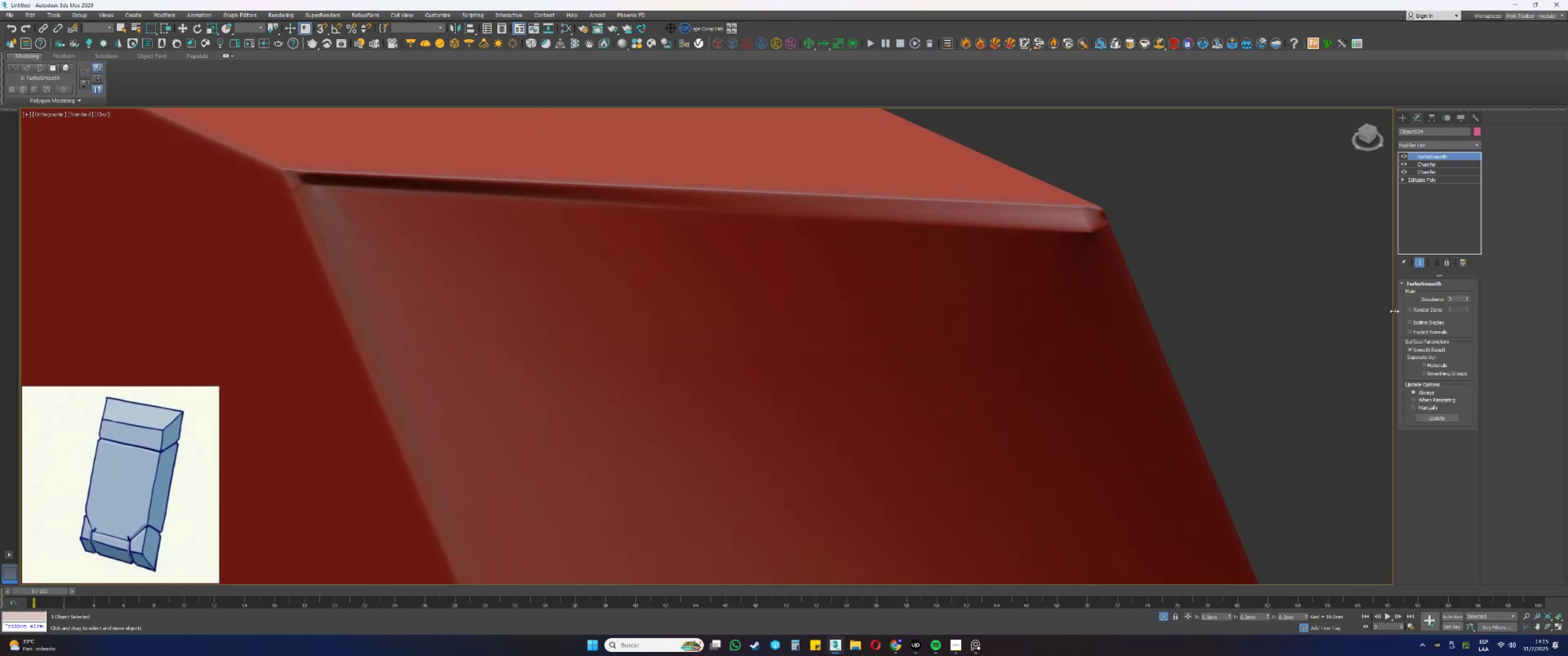 
scroll: coordinate [1002, 332], scroll_direction: down, amount: 5.0
 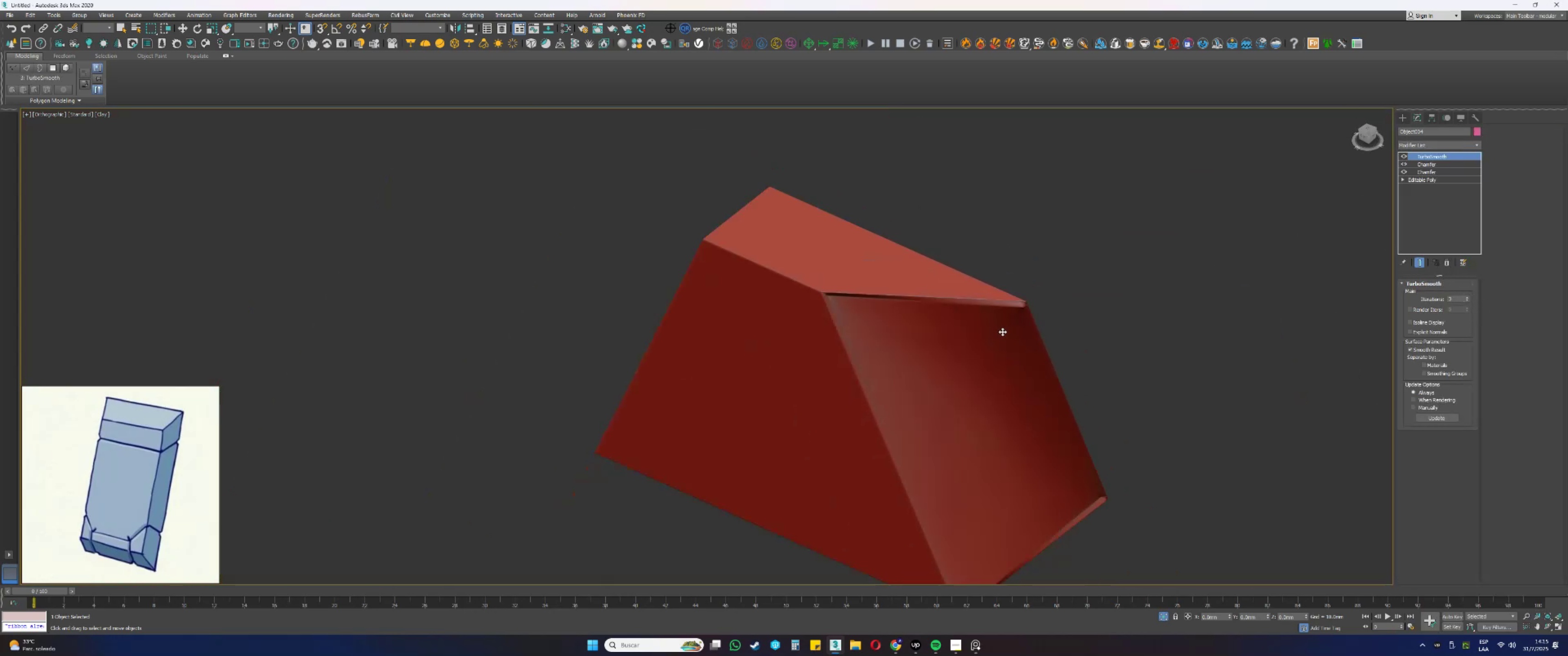 
hold_key(key=AltLeft, duration=0.64)
 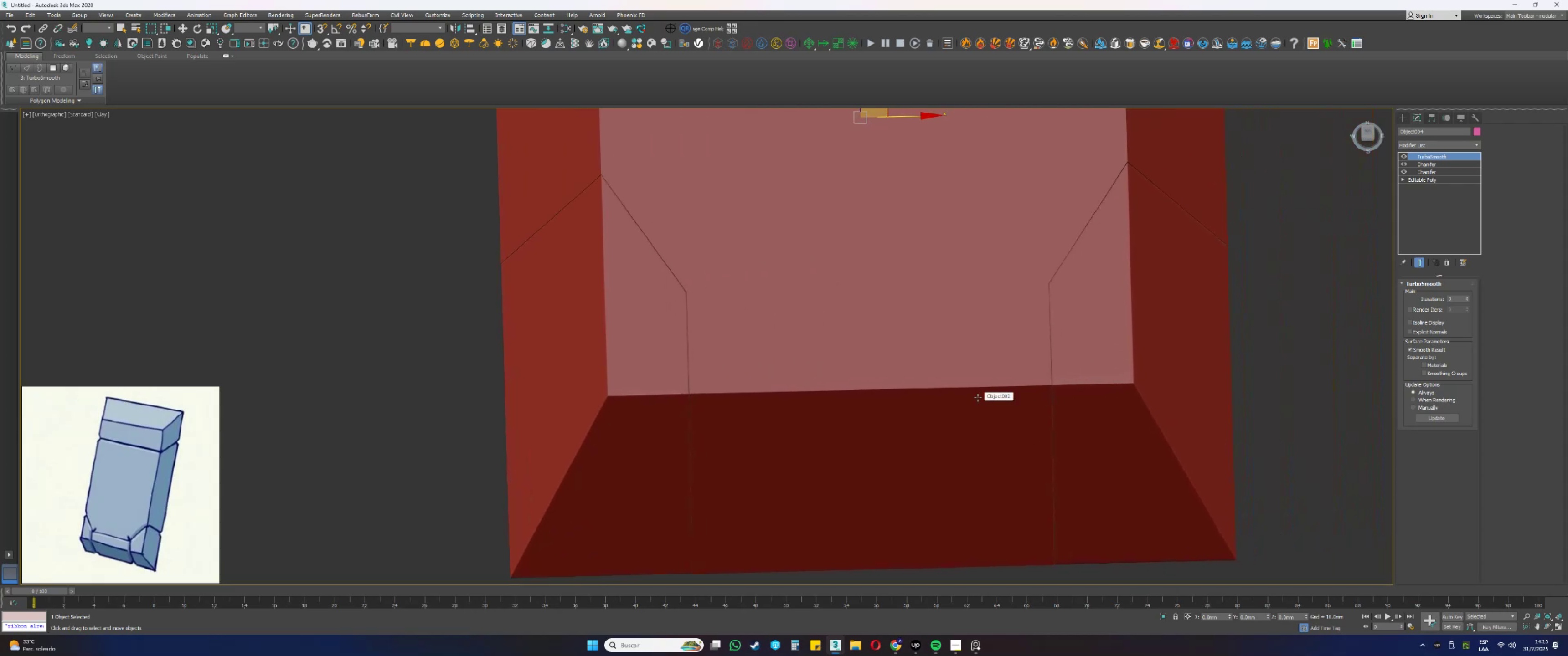 
double_click([1447, 262])
 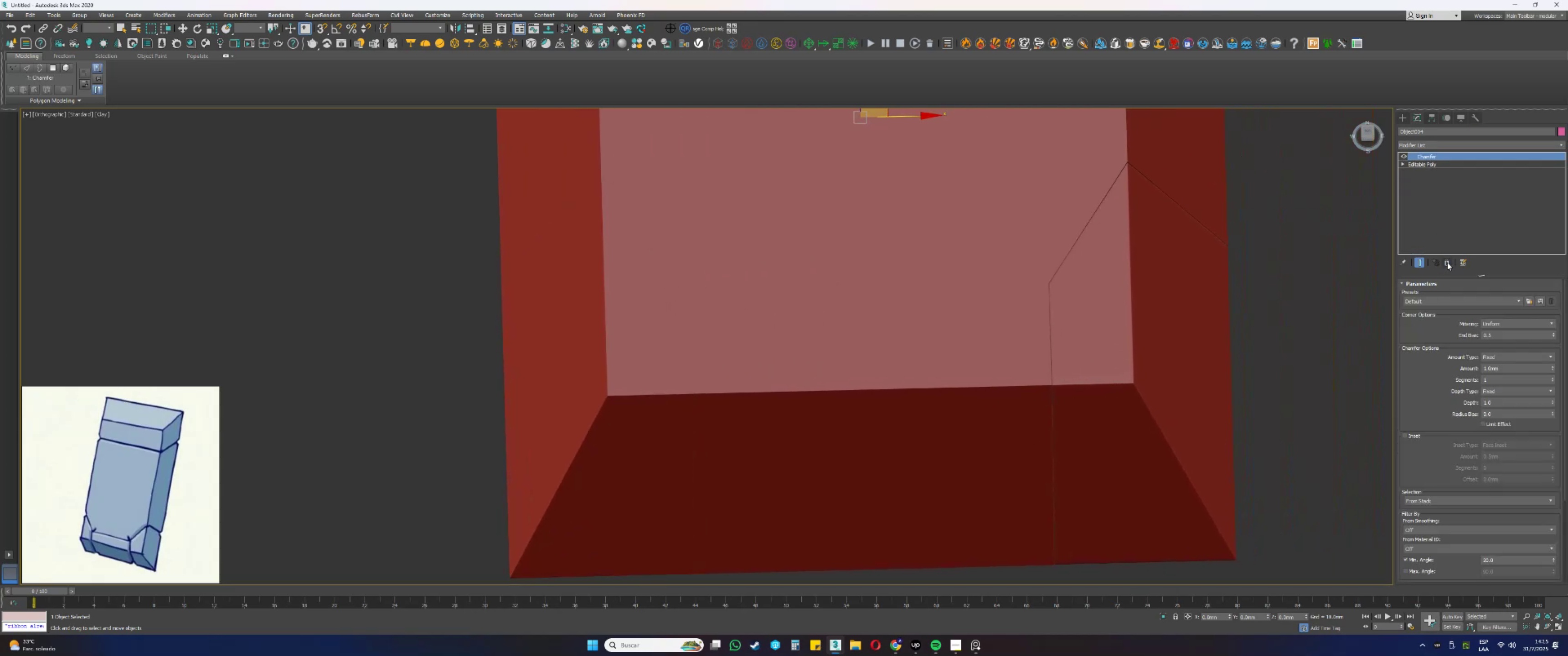 
triple_click([1447, 262])
 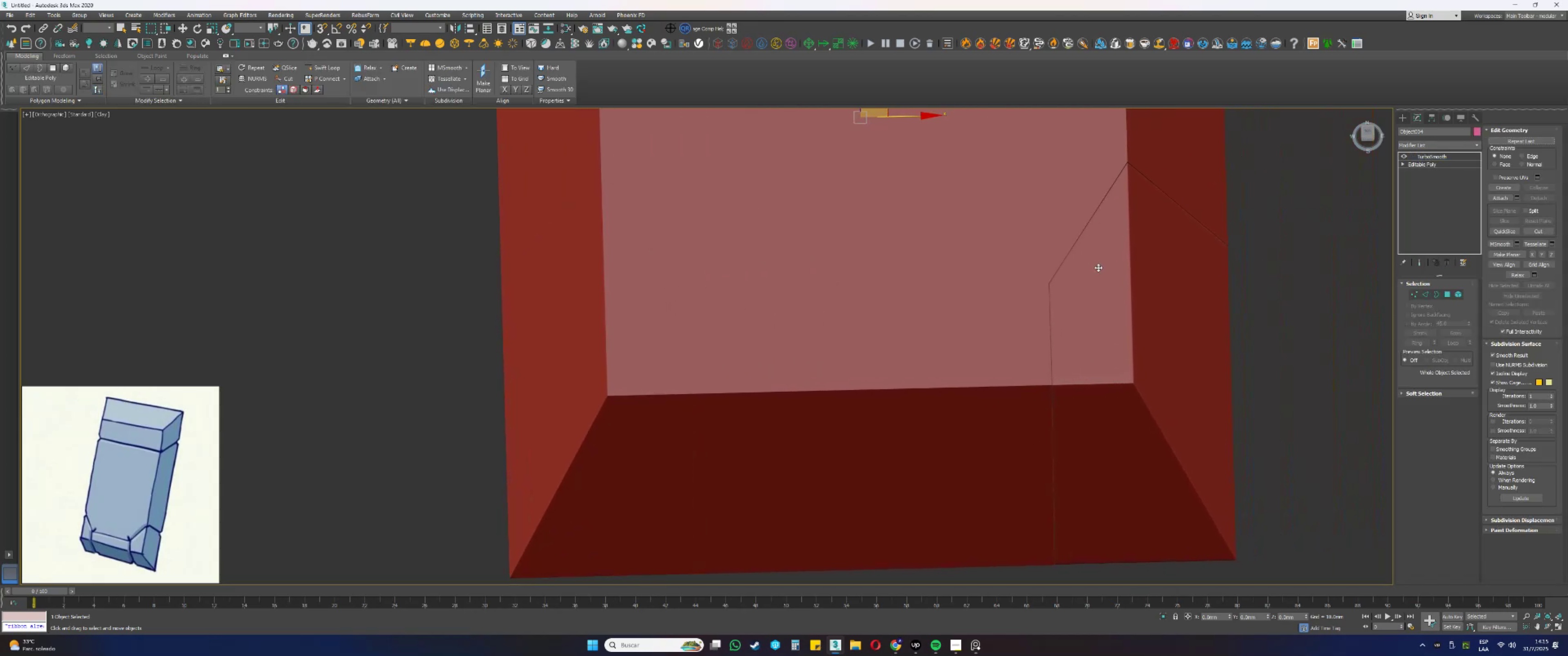 
key(F4)
 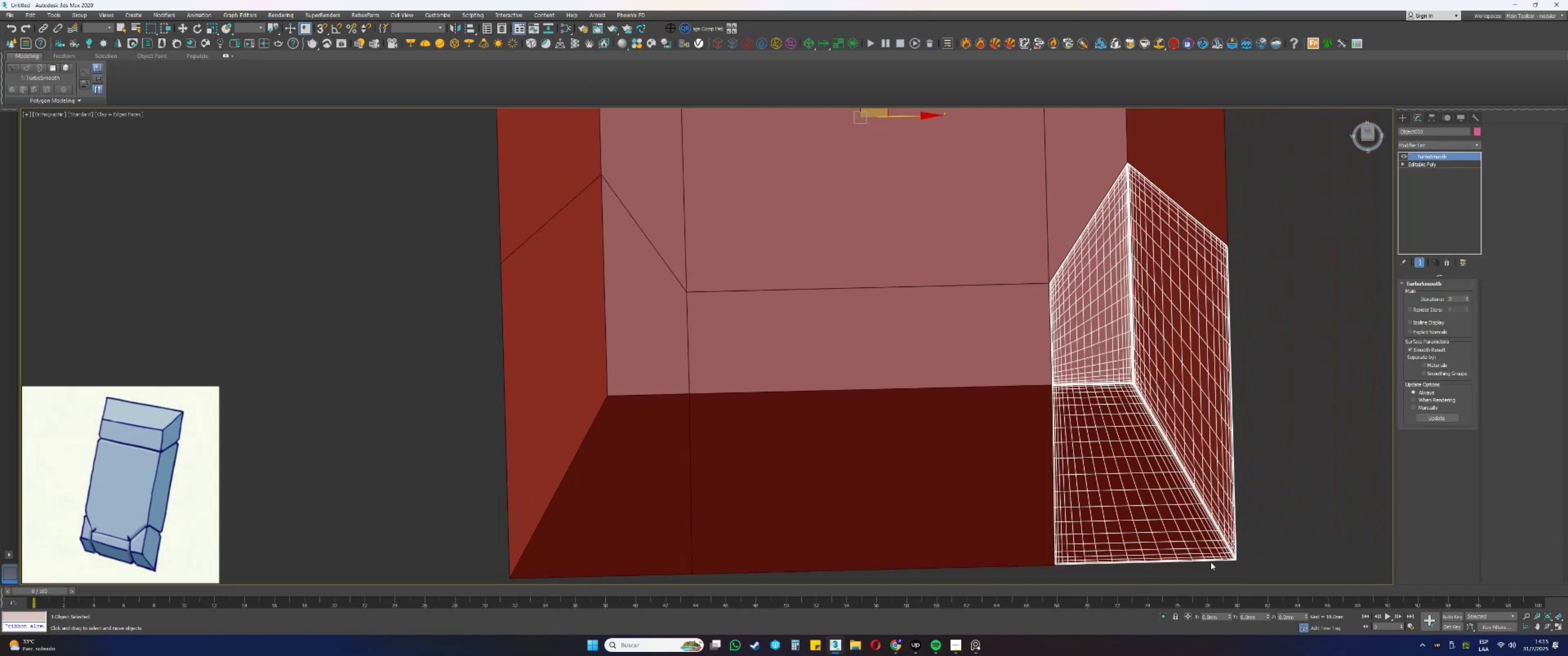 
key(F4)
 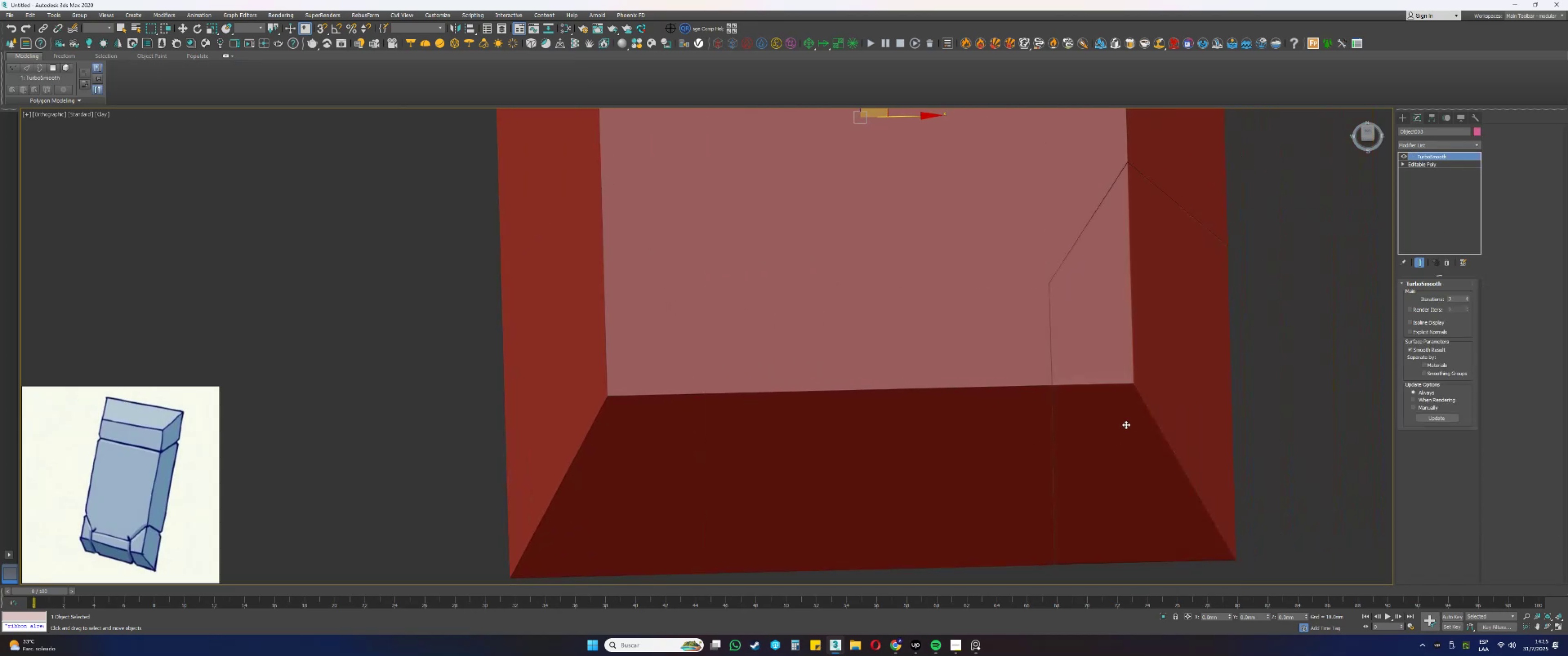 
hold_key(key=AltLeft, duration=0.36)
 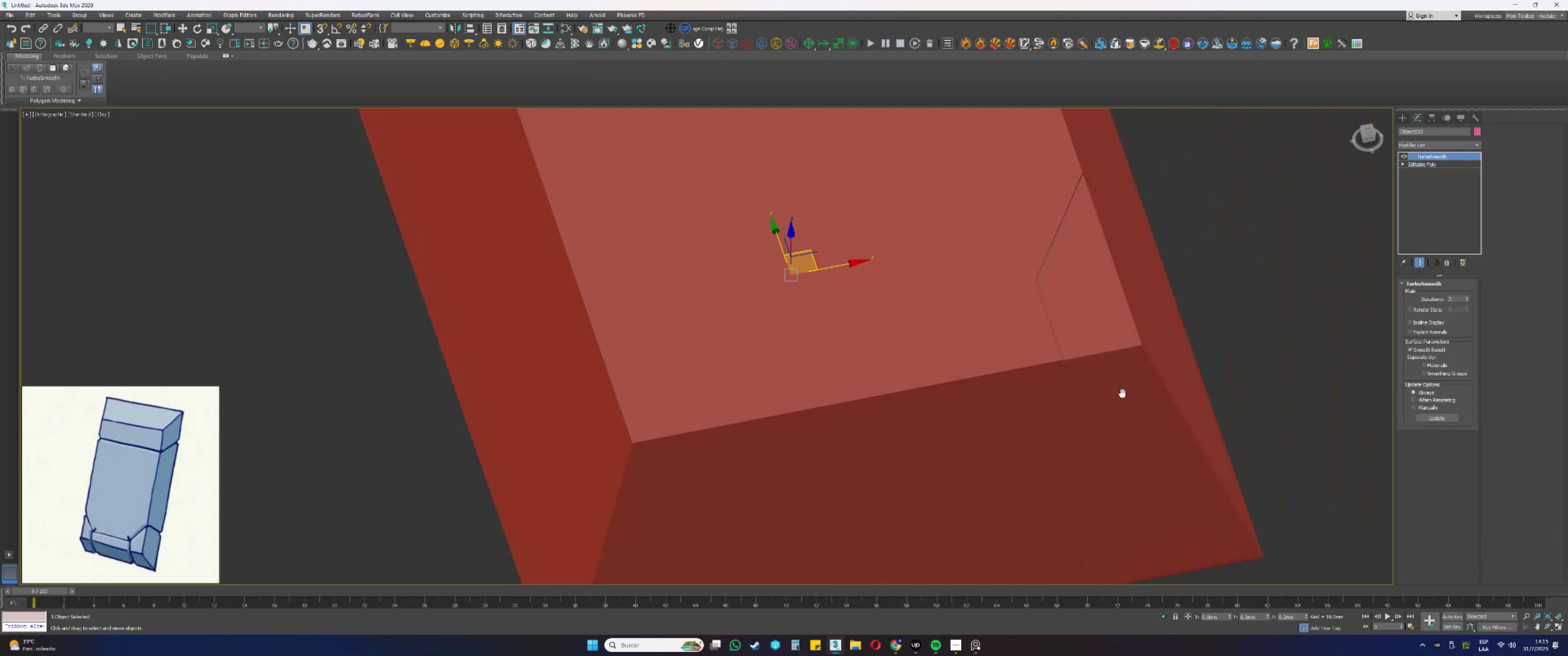 
key(Alt+AltLeft)
 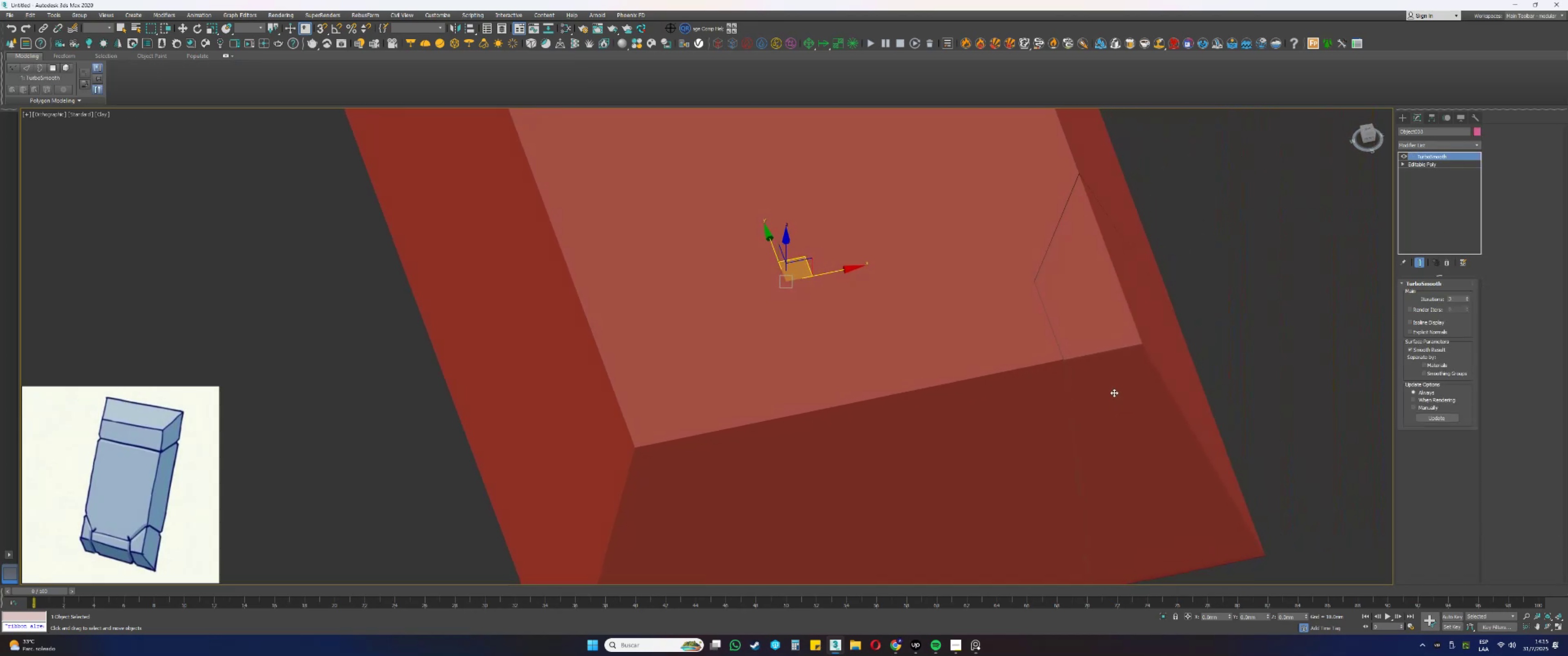 
key(Alt+AltLeft)
 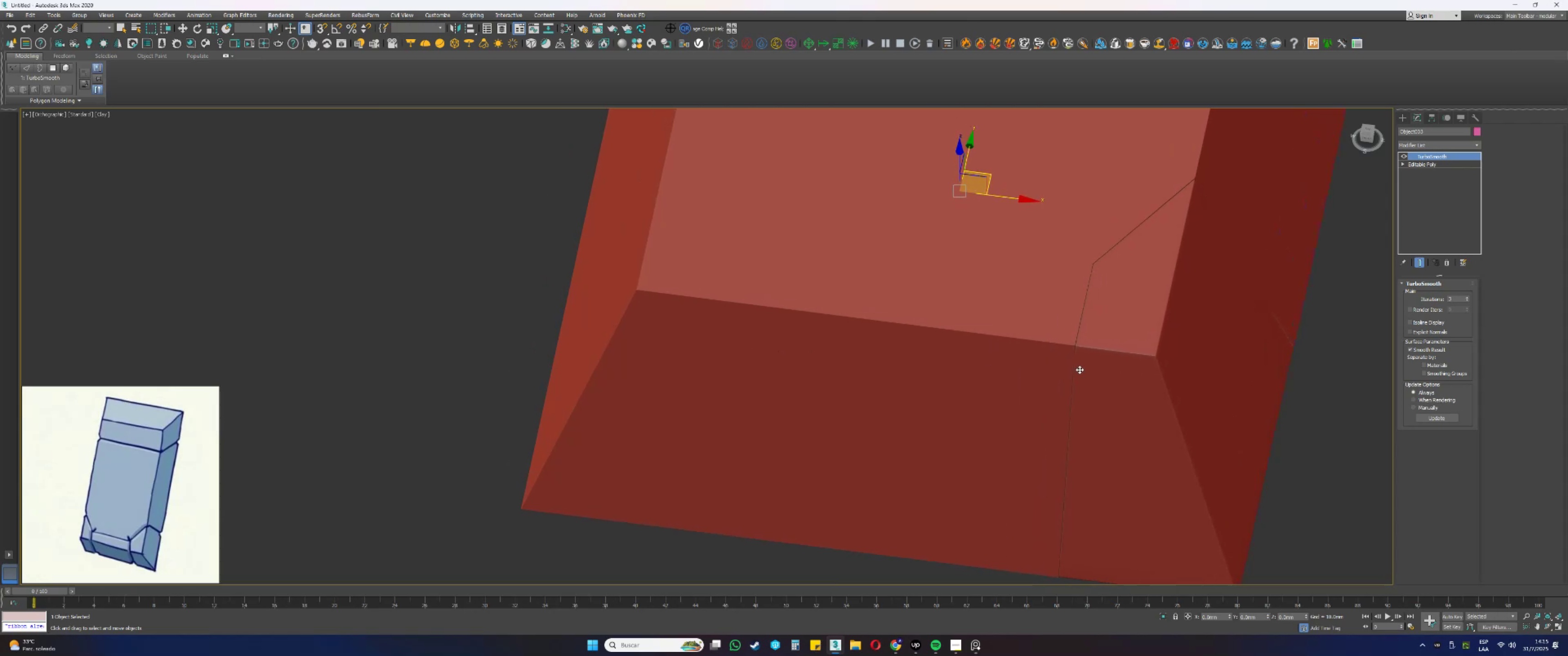 
wait(5.24)
 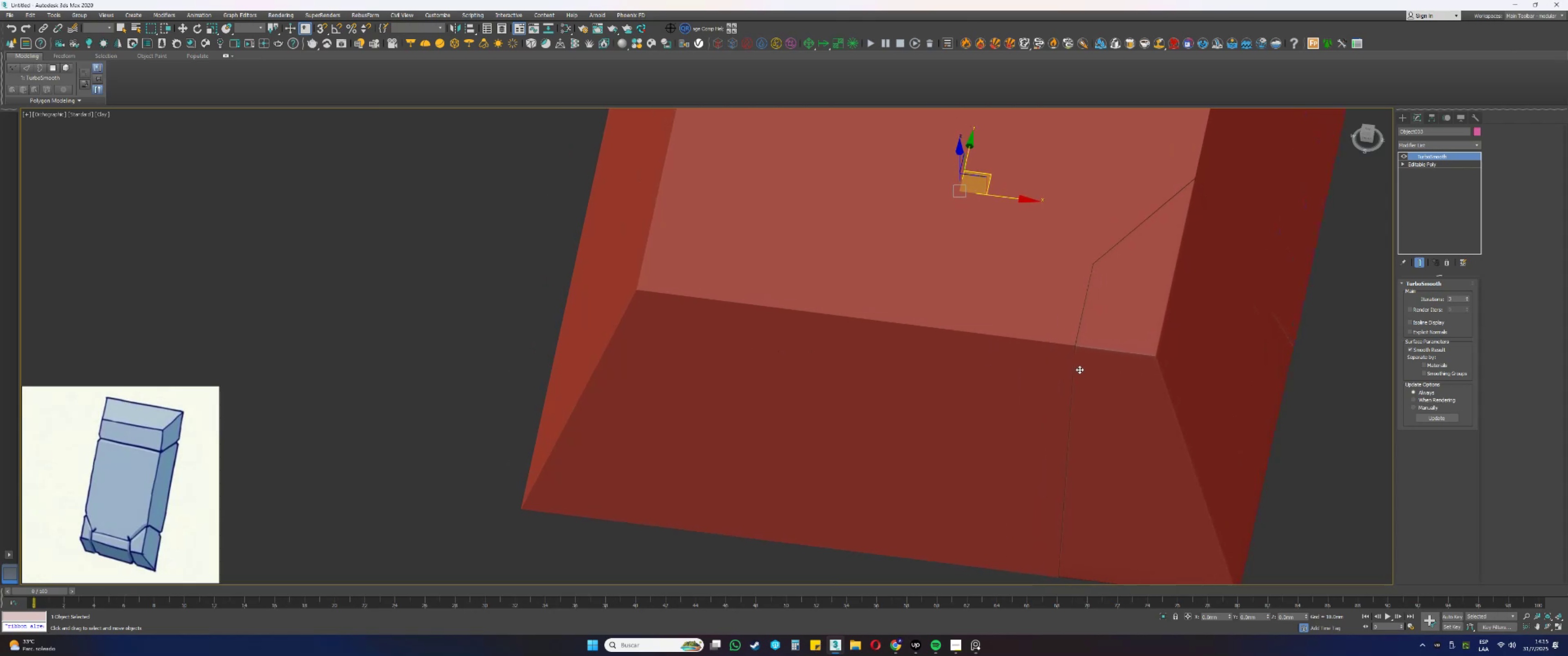 
type(tzg)
 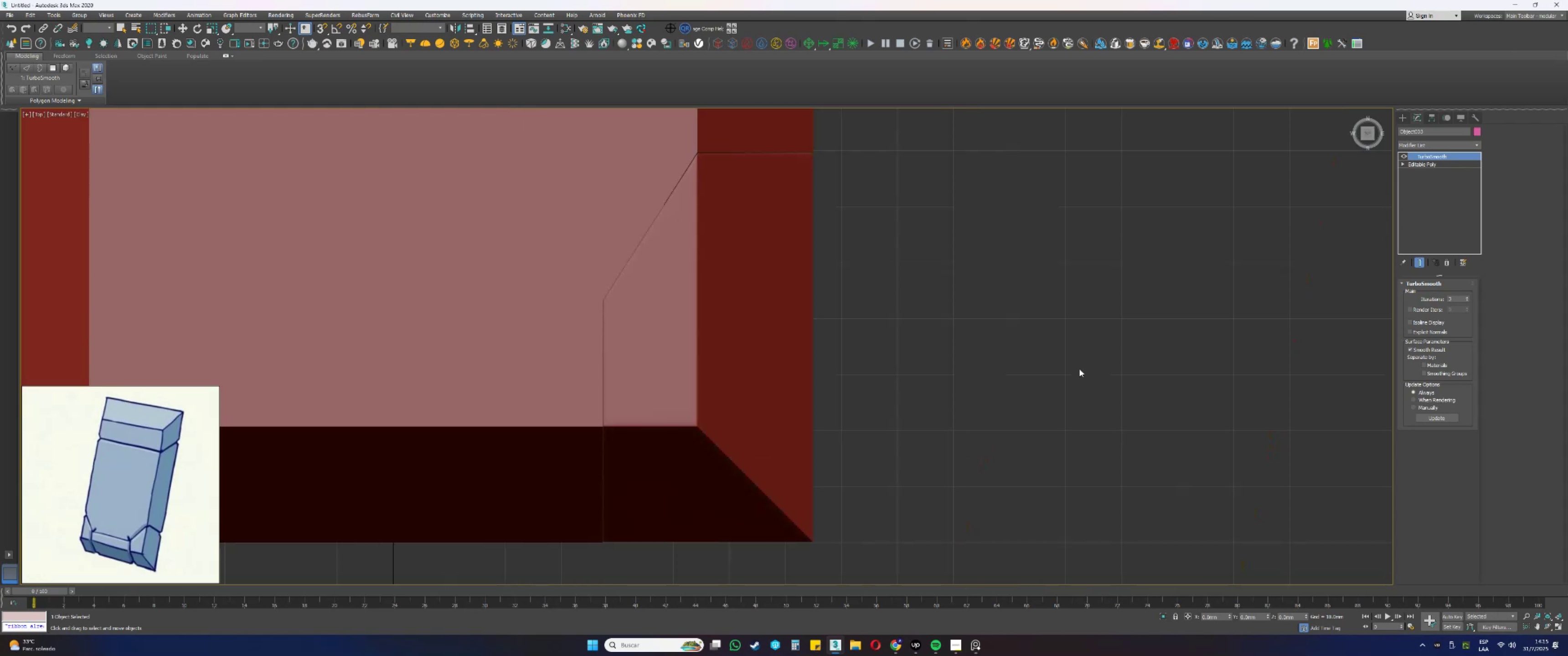 
scroll: coordinate [885, 339], scroll_direction: up, amount: 3.0
 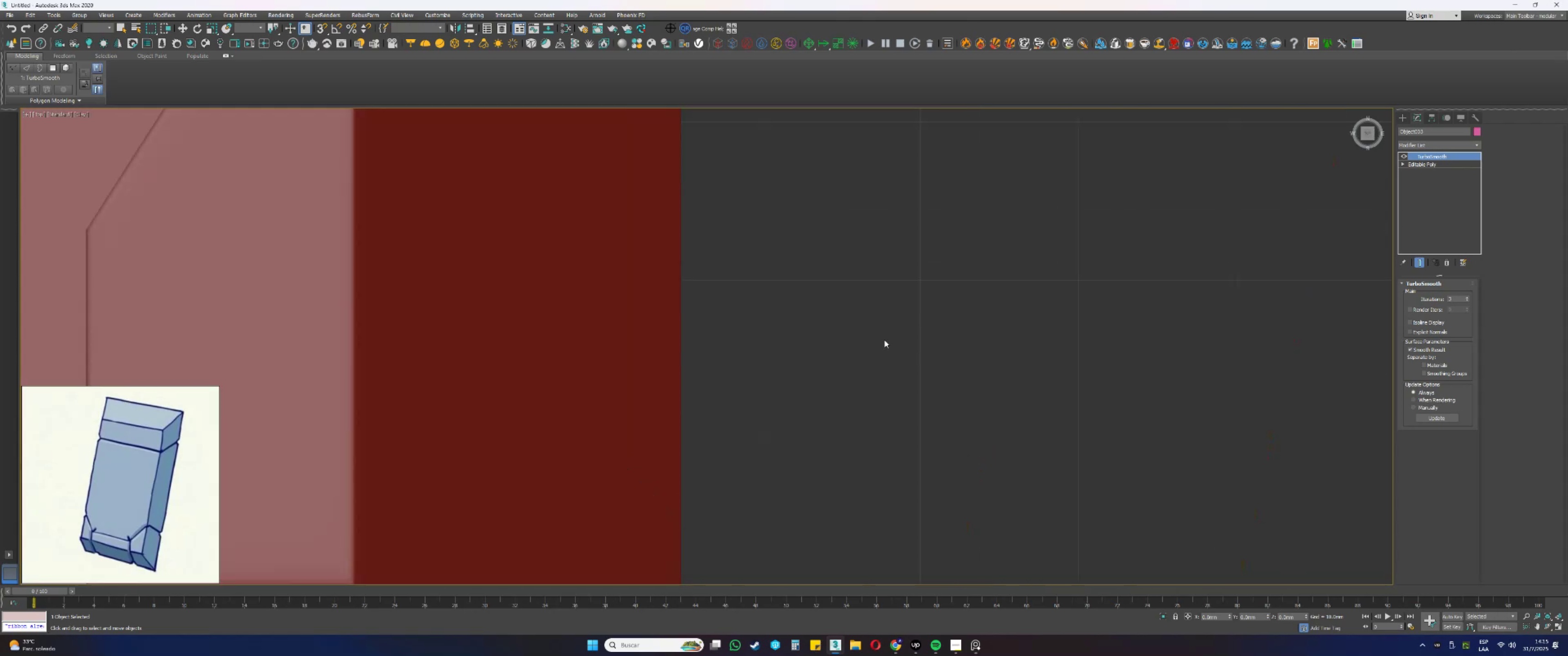 
scroll: coordinate [795, 332], scroll_direction: down, amount: 2.0
 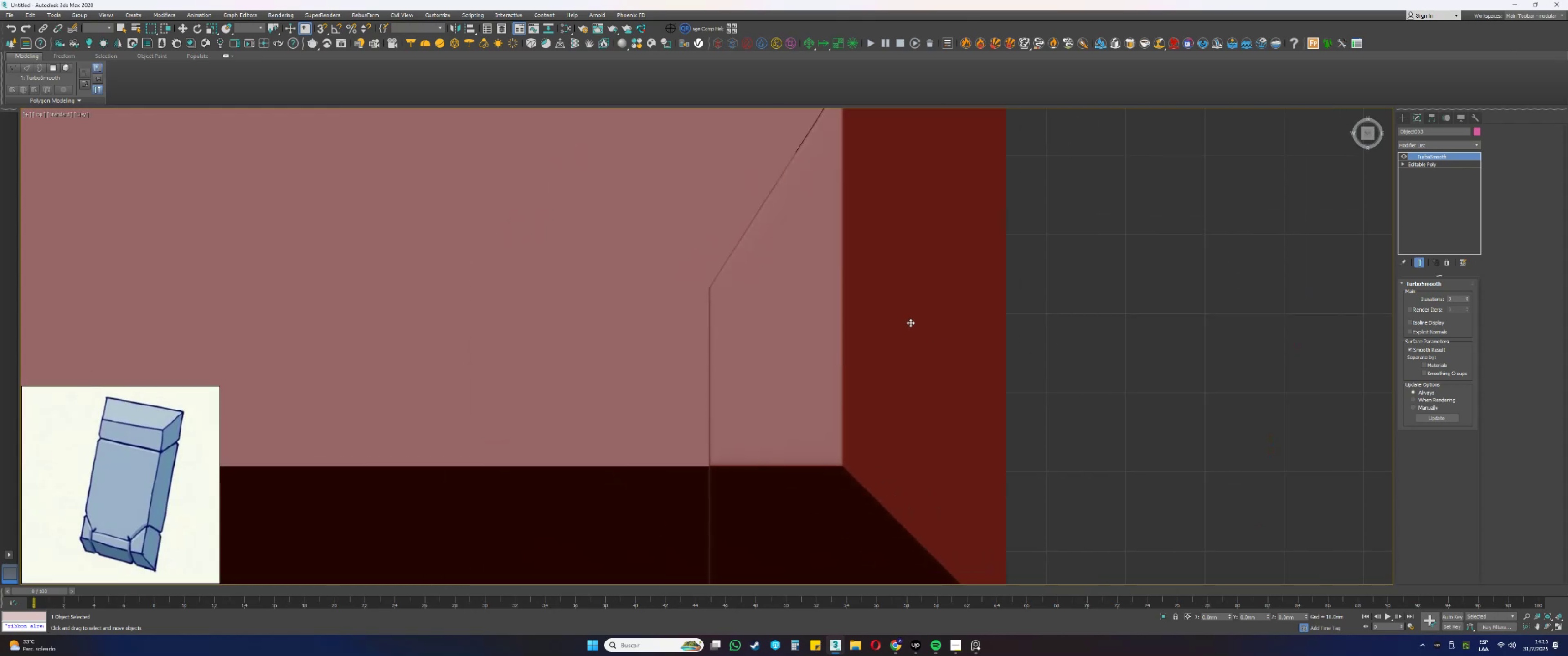 
key(F3)
 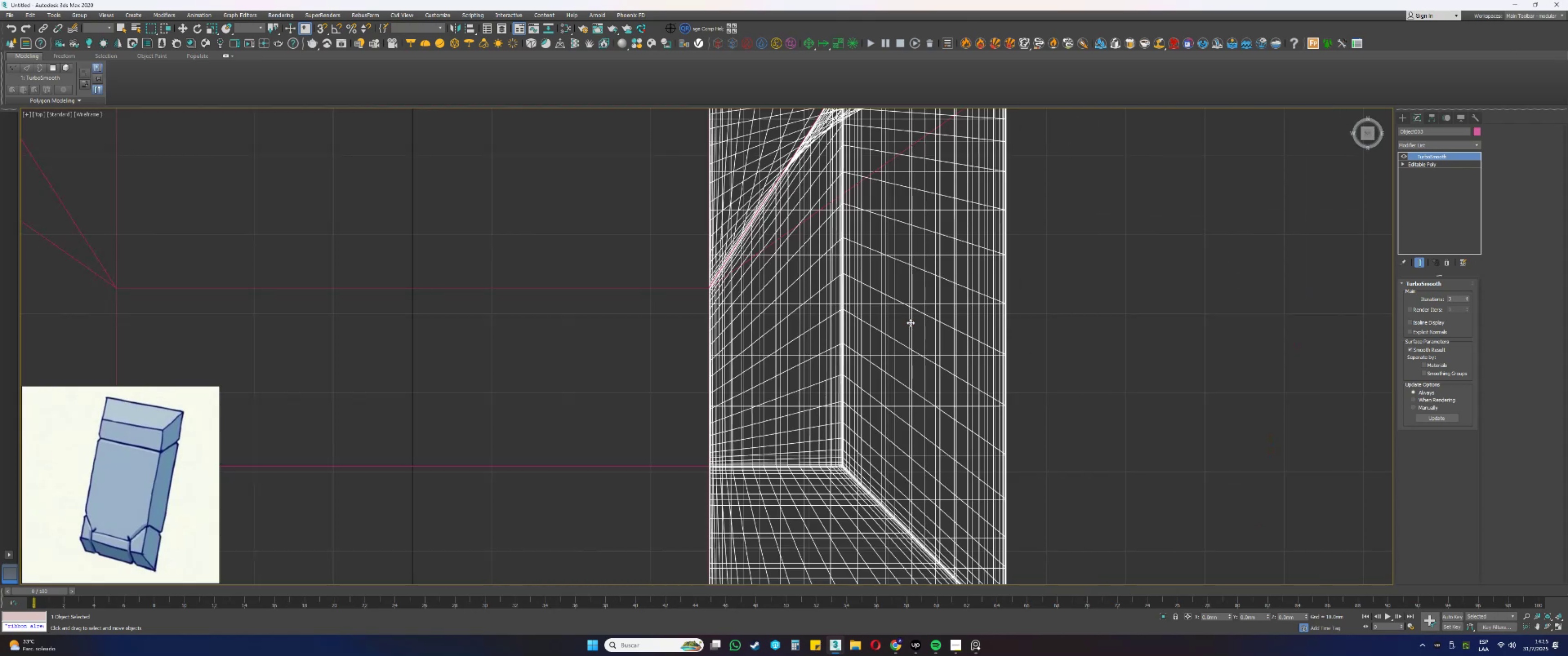 
key(F3)
 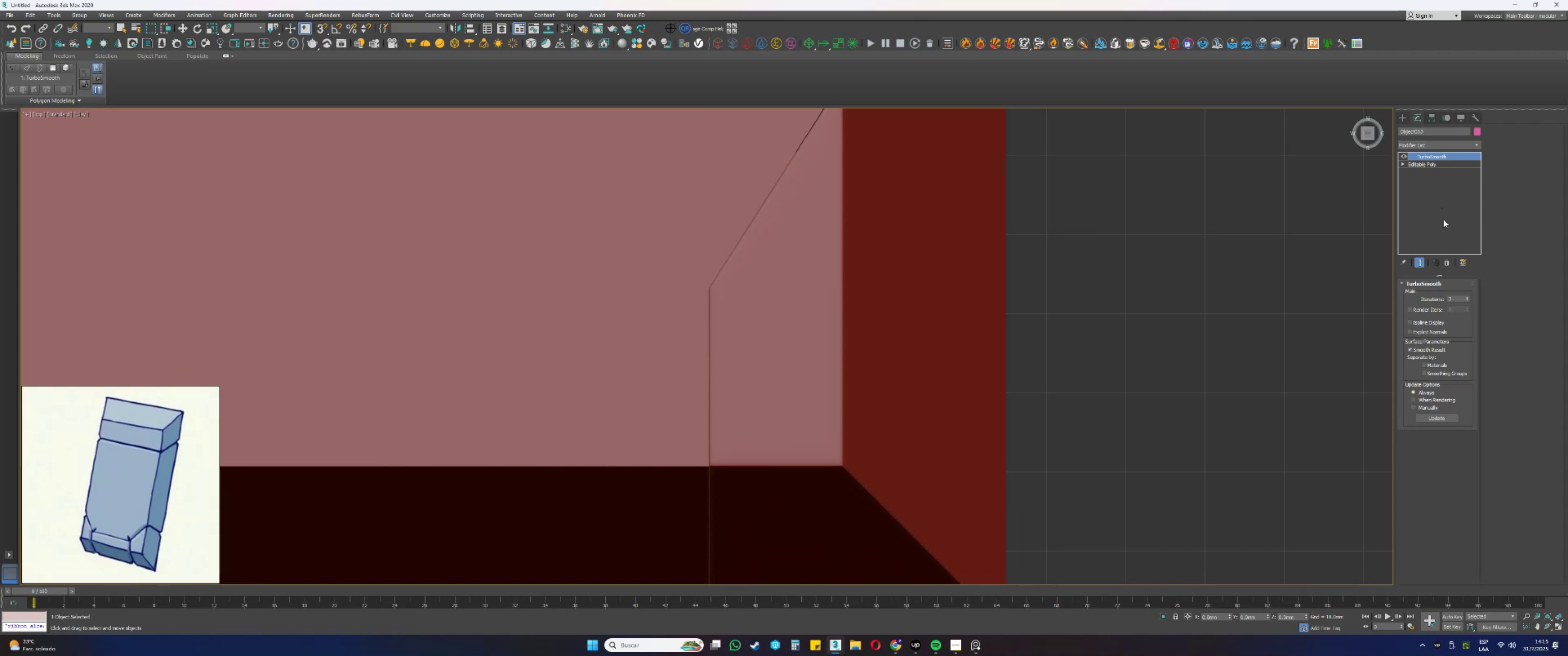 
right_click([1430, 155])
 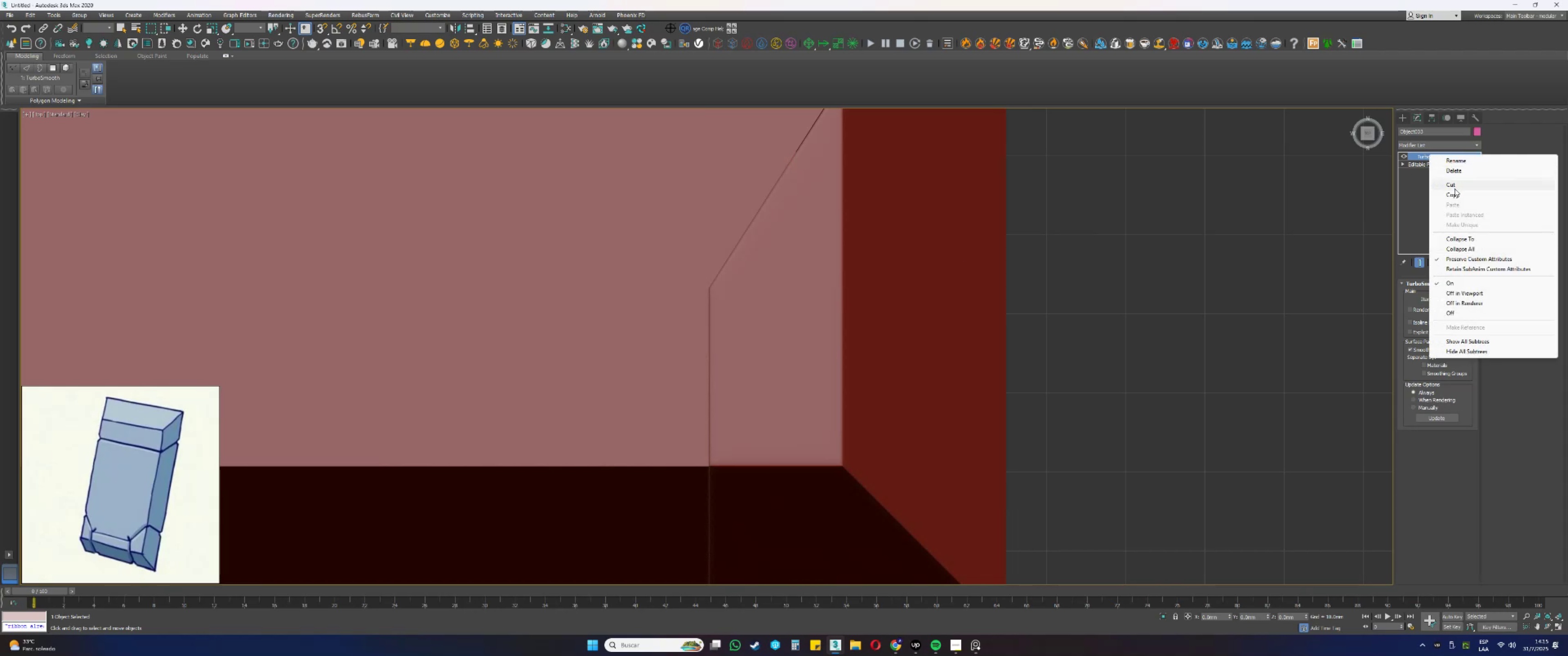 
left_click([1454, 186])
 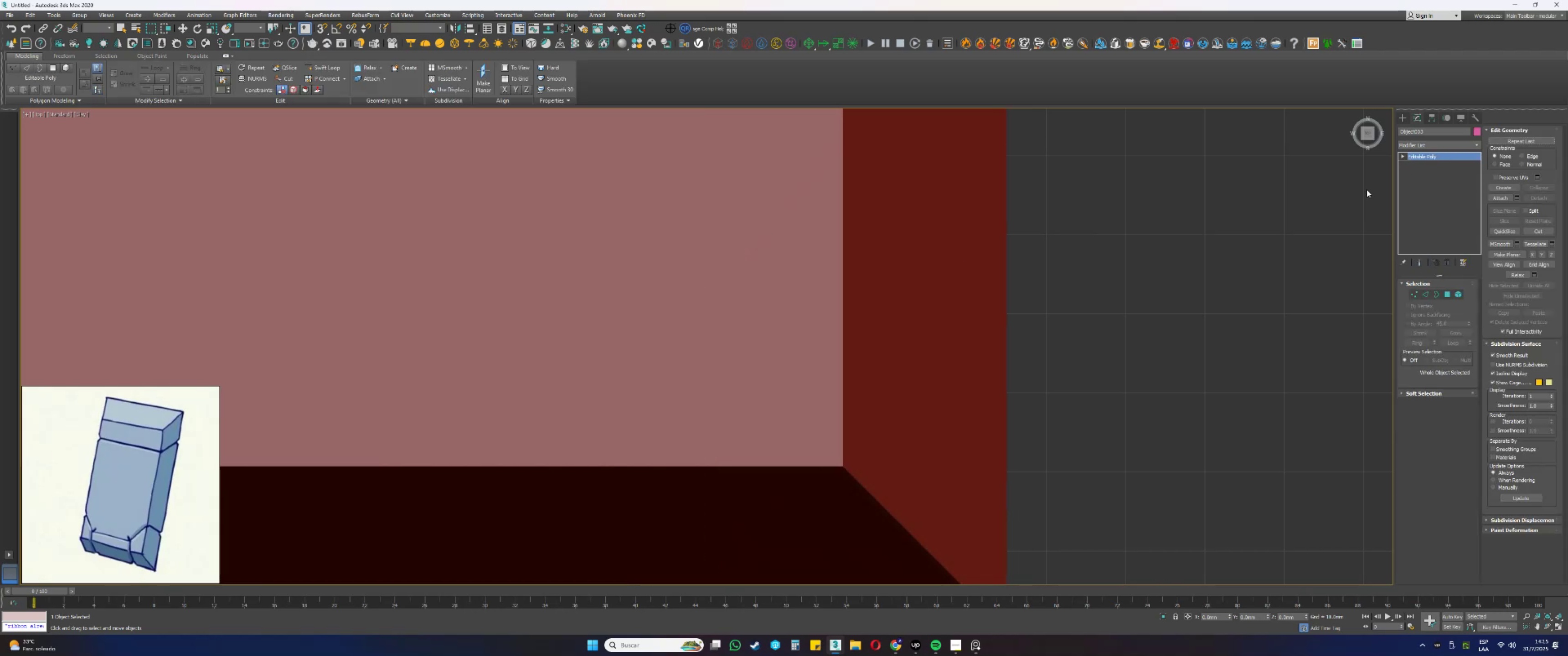 
key(F3)
 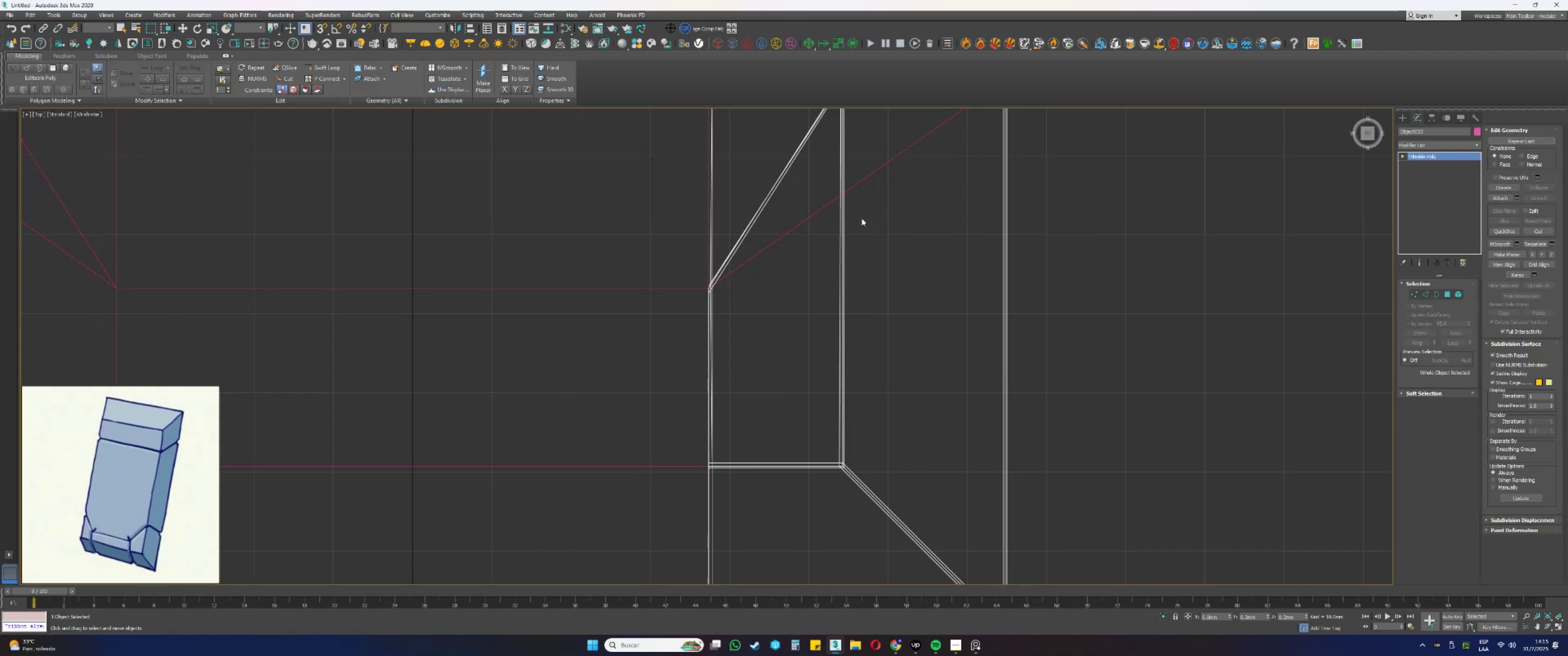 
key(F3)
 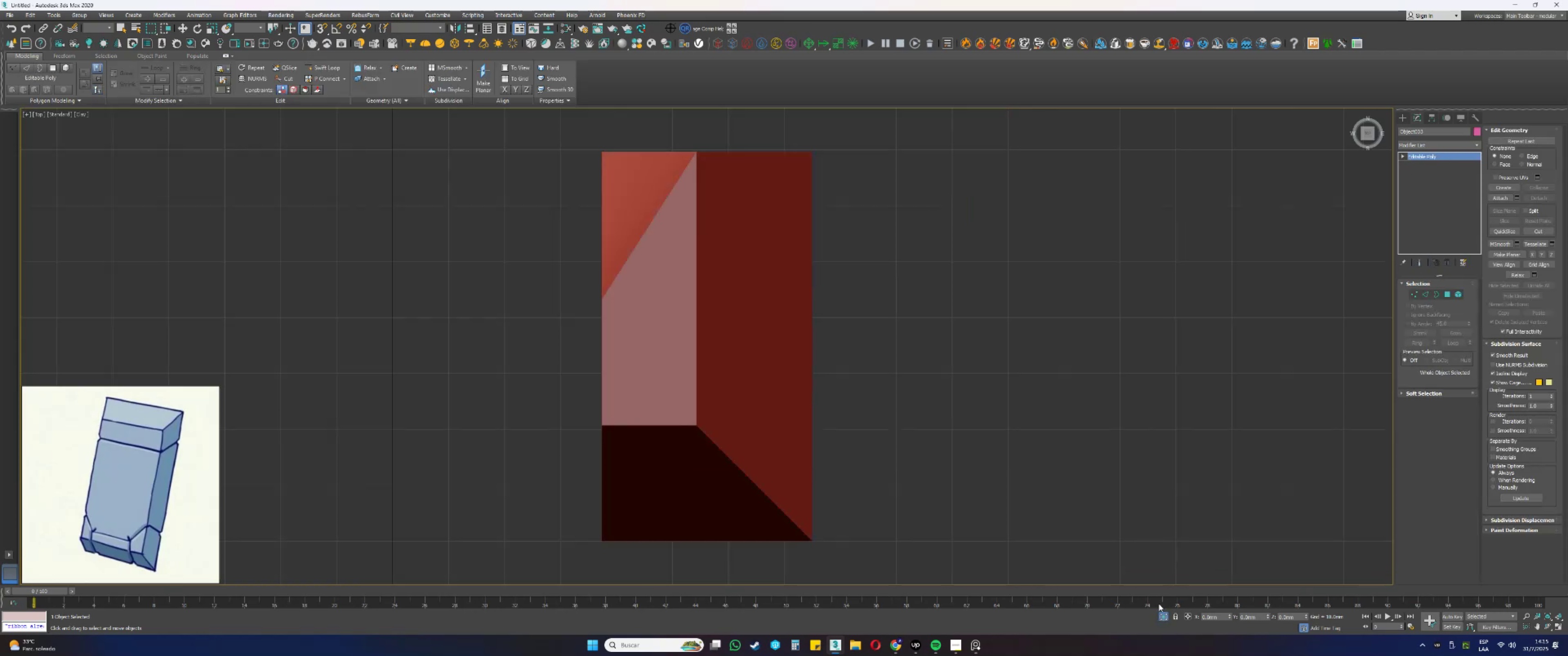 
hold_key(key=AltLeft, duration=0.34)
 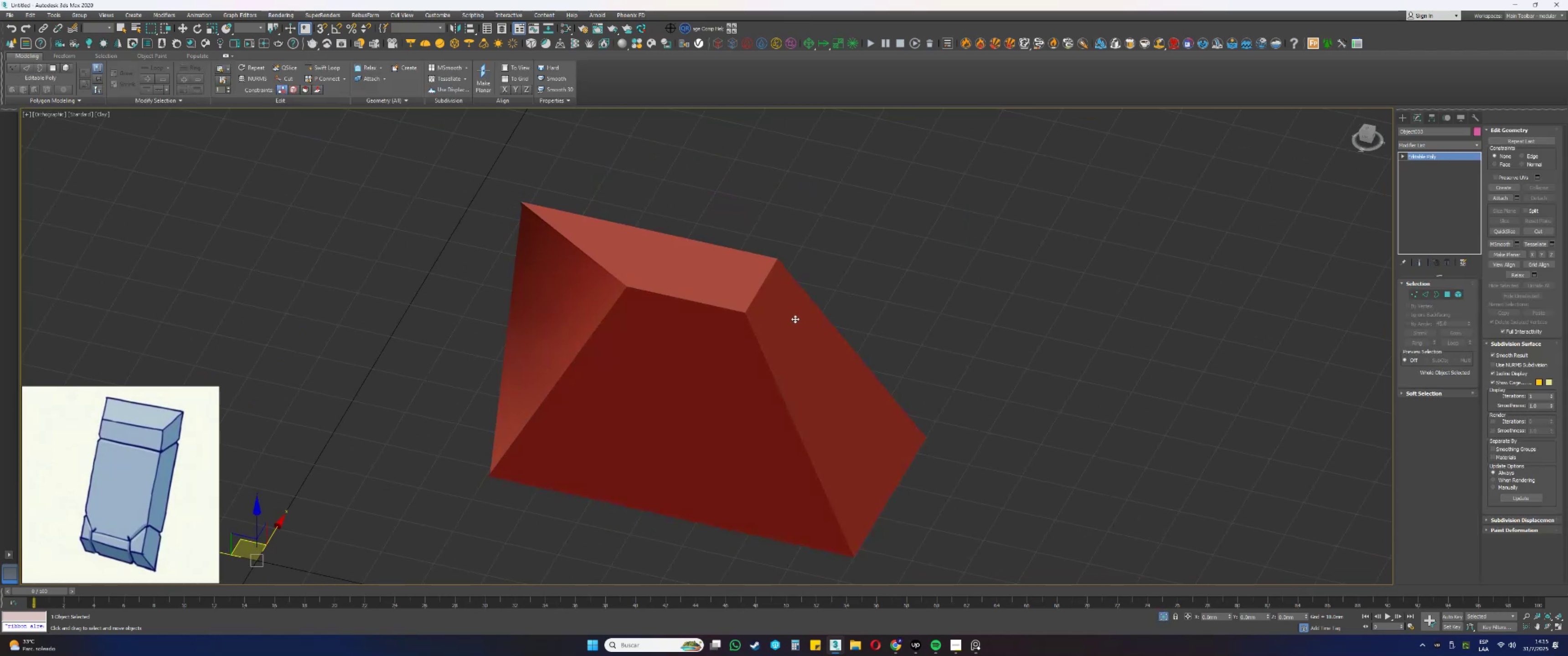 
key(F3)
 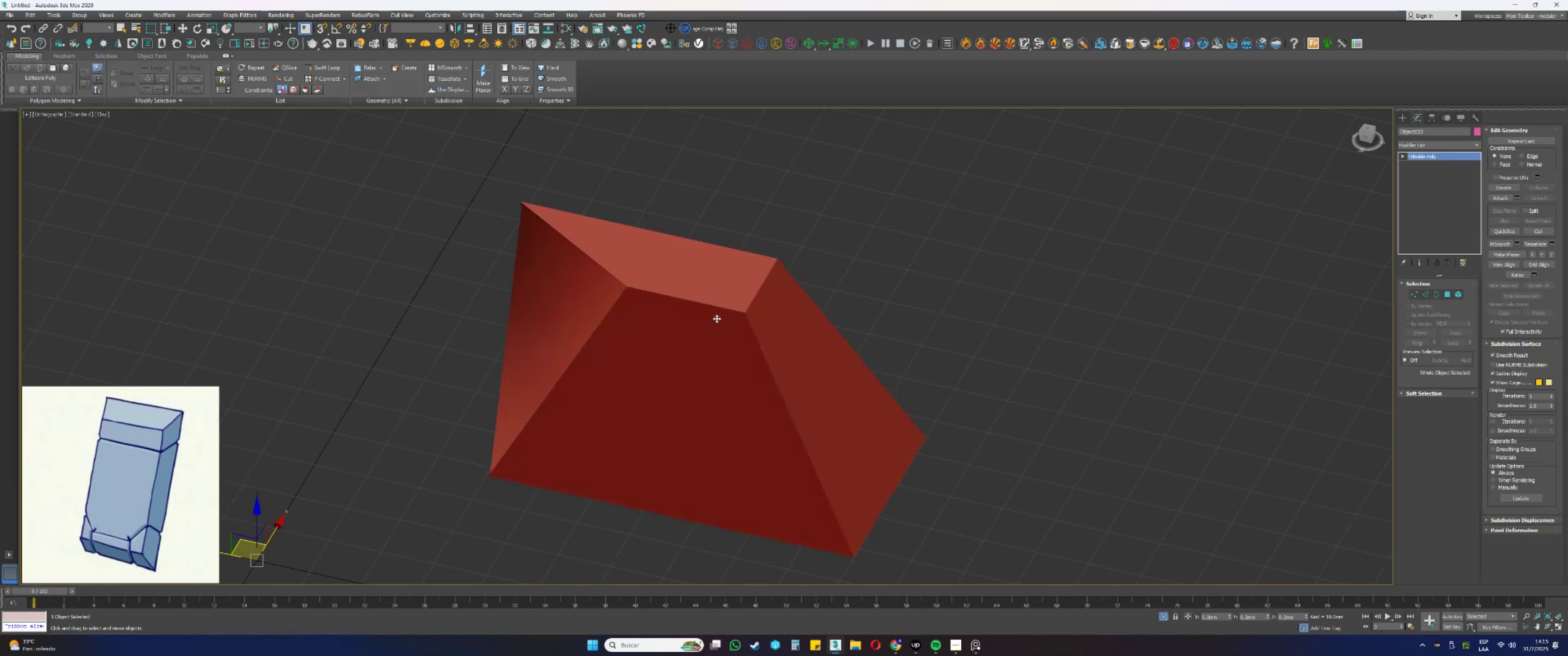 
key(F3)
 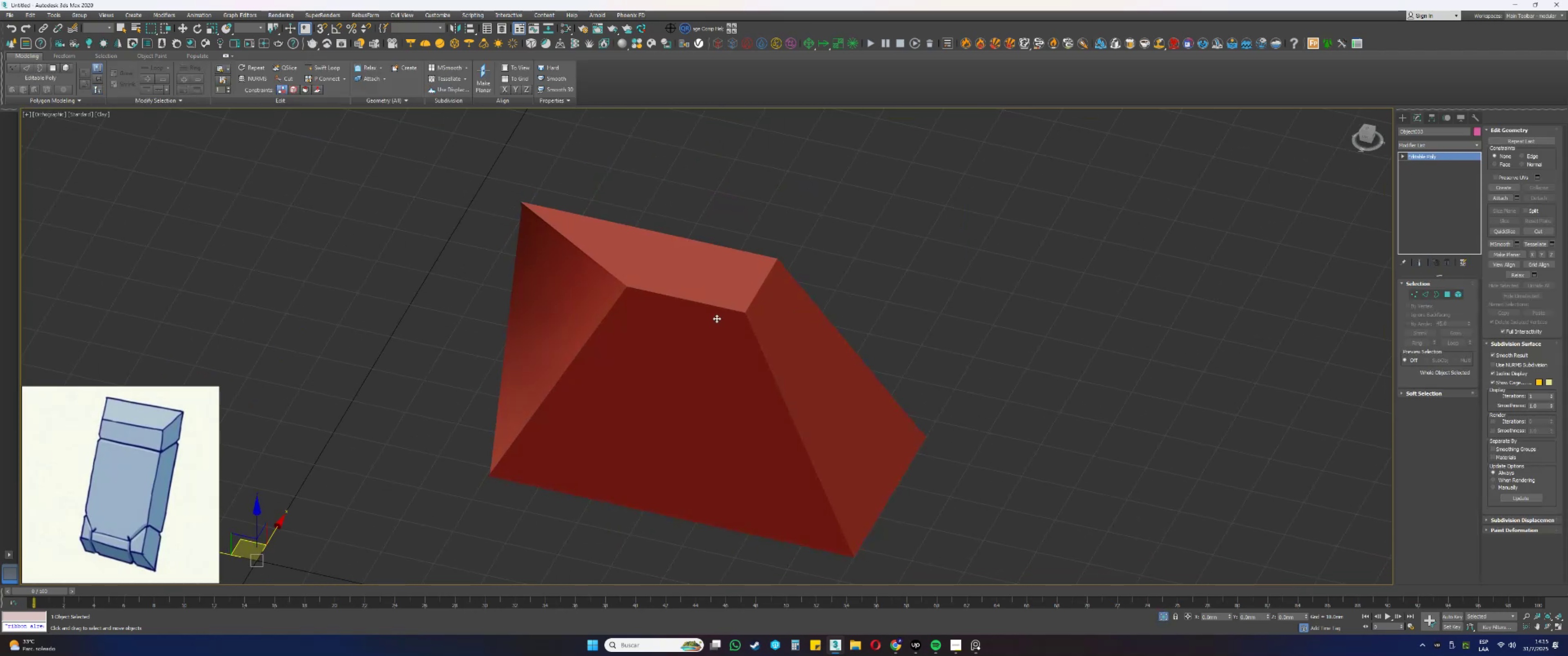 
key(F4)
 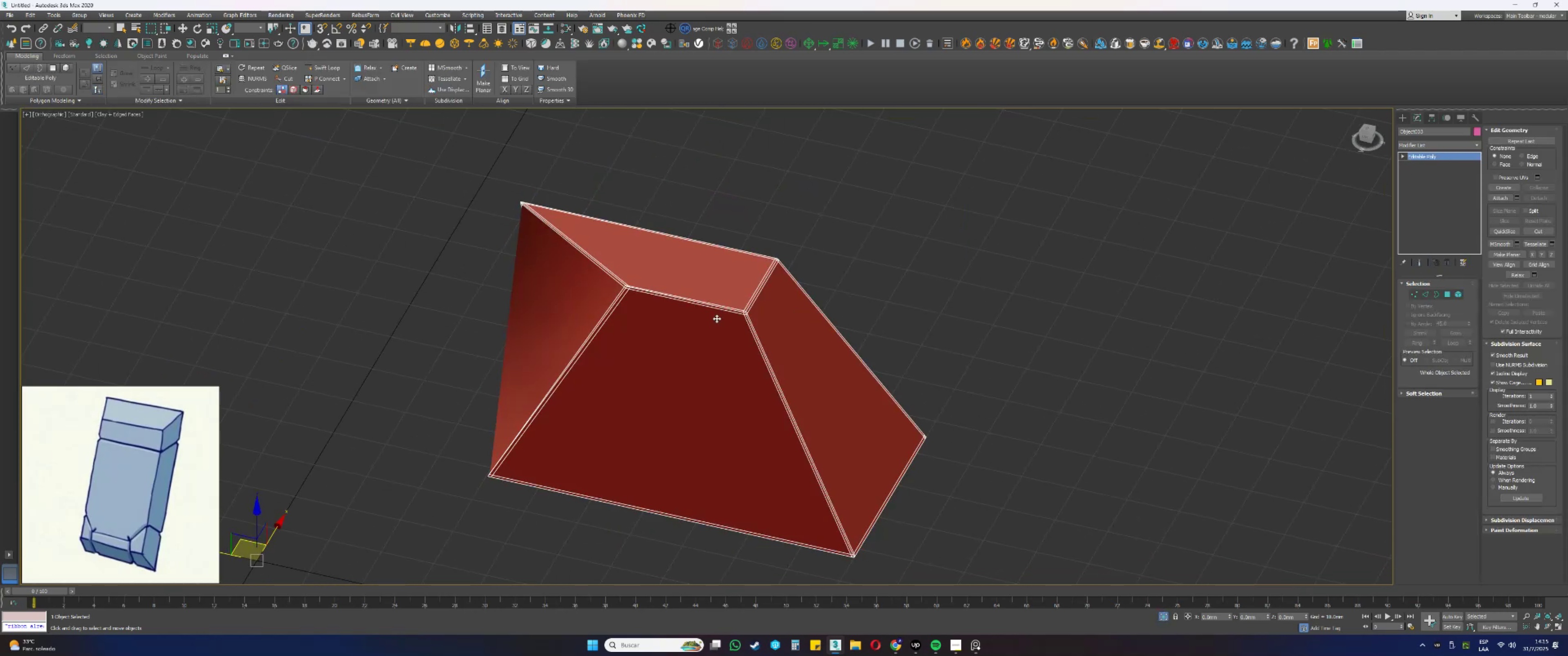 
scroll: coordinate [725, 316], scroll_direction: up, amount: 2.0
 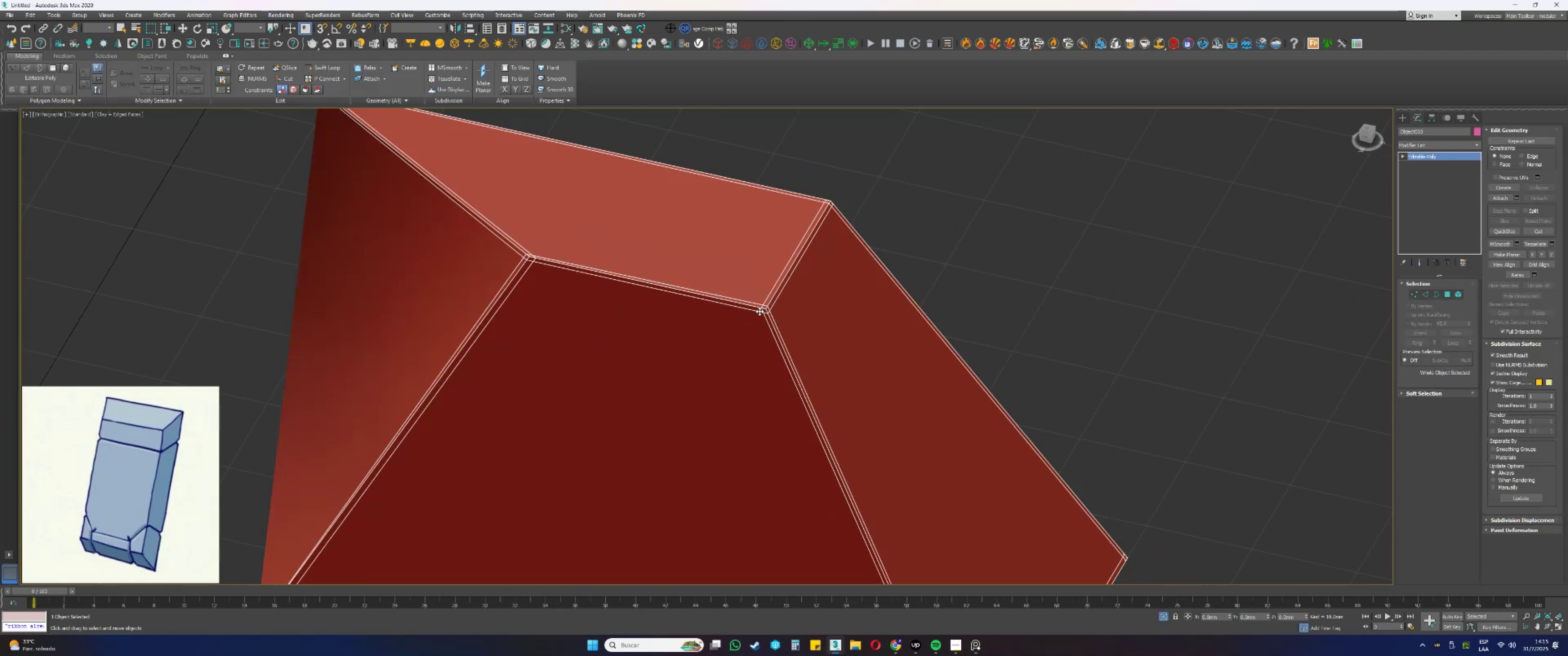 
scroll: coordinate [759, 311], scroll_direction: down, amount: 3.0
 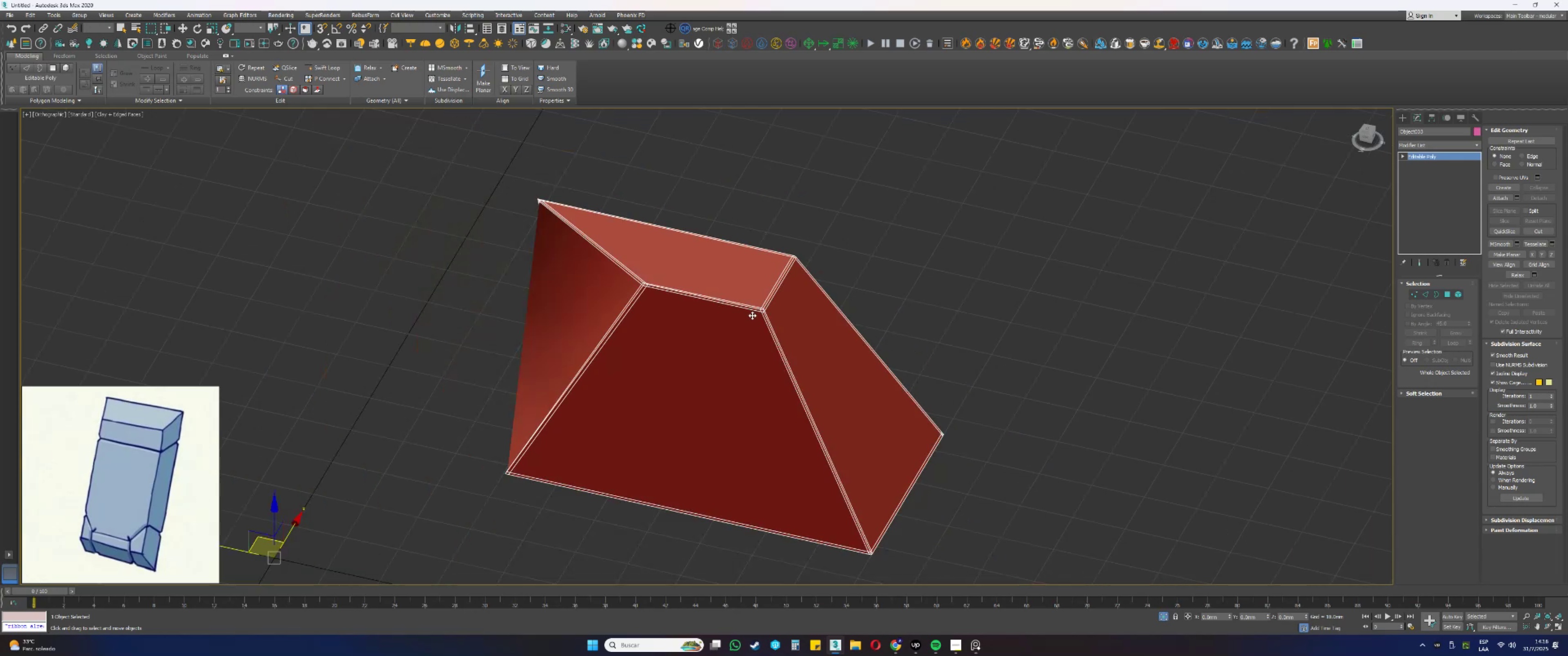 
key(2)
 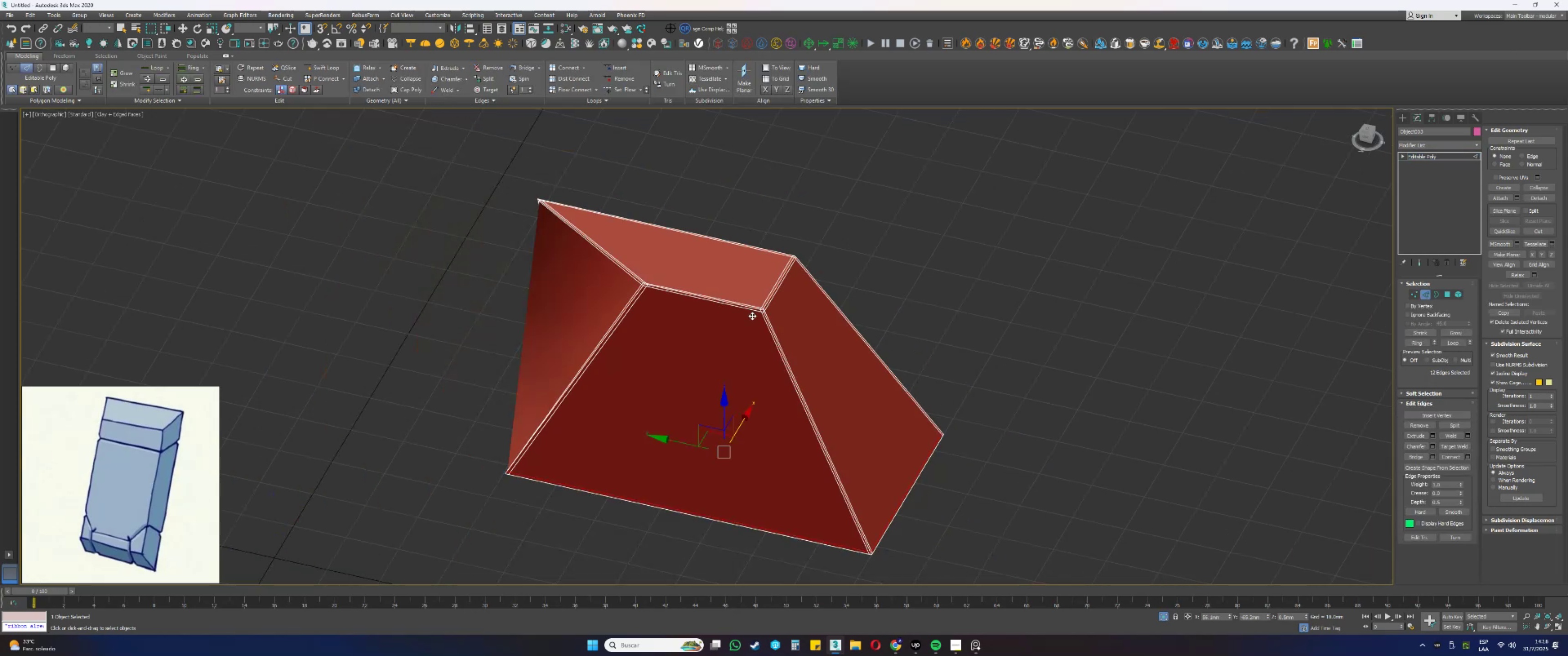 
scroll: coordinate [748, 305], scroll_direction: up, amount: 5.0
 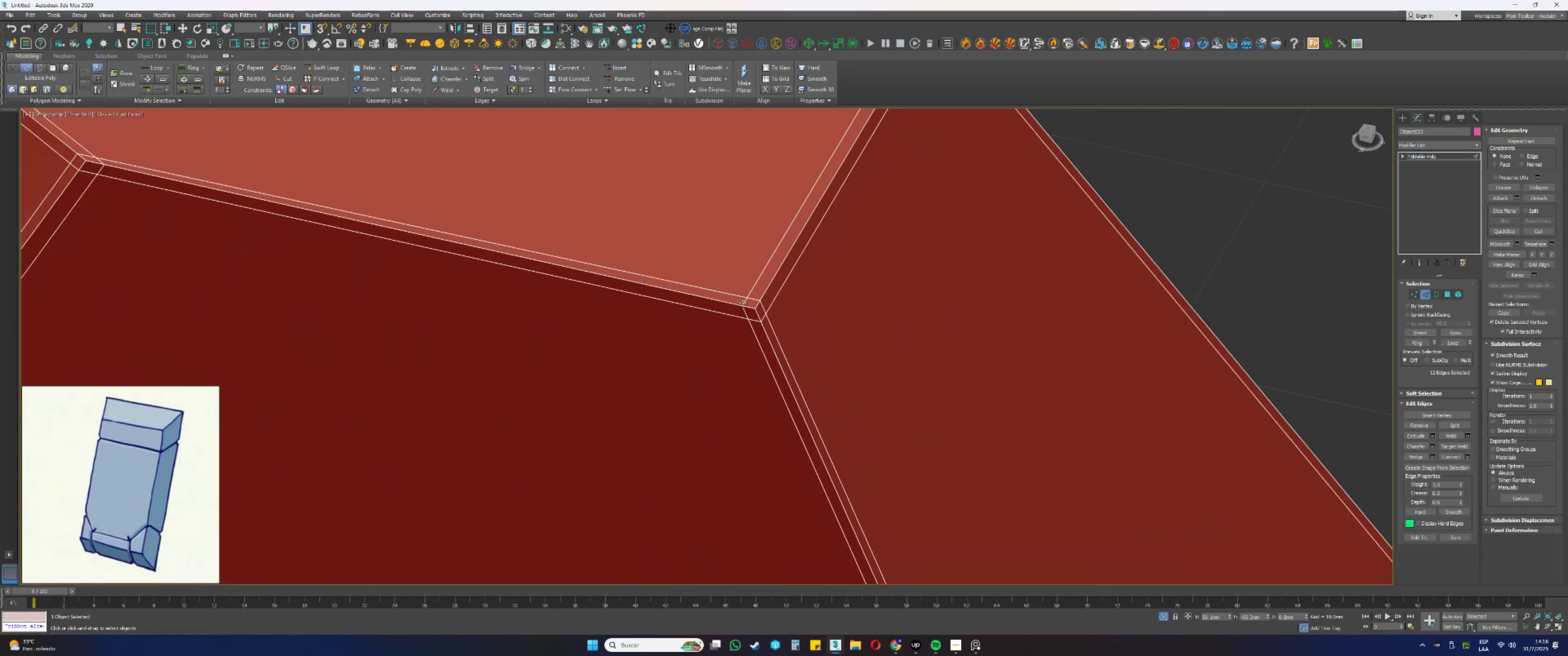 
double_click([743, 302])
 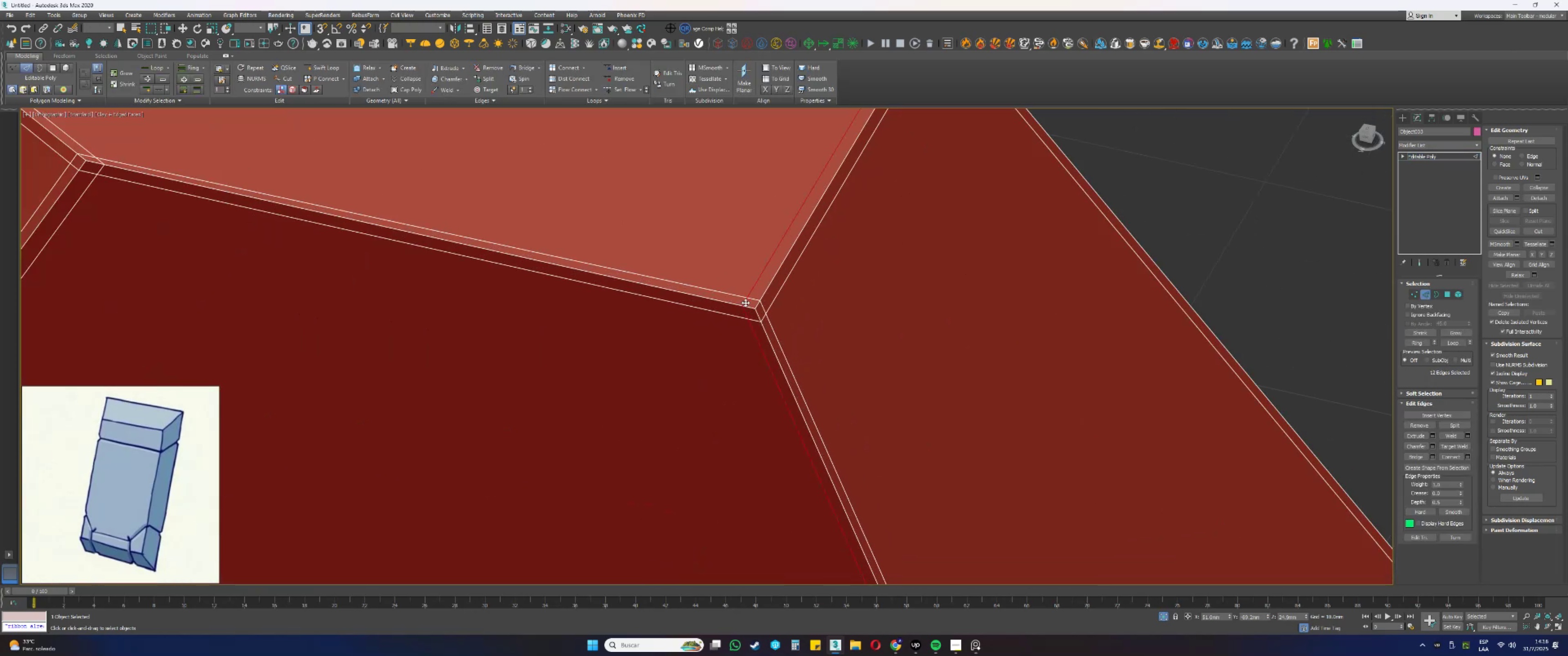 
hold_key(key=ControlLeft, duration=1.36)
double_click([734, 294])
 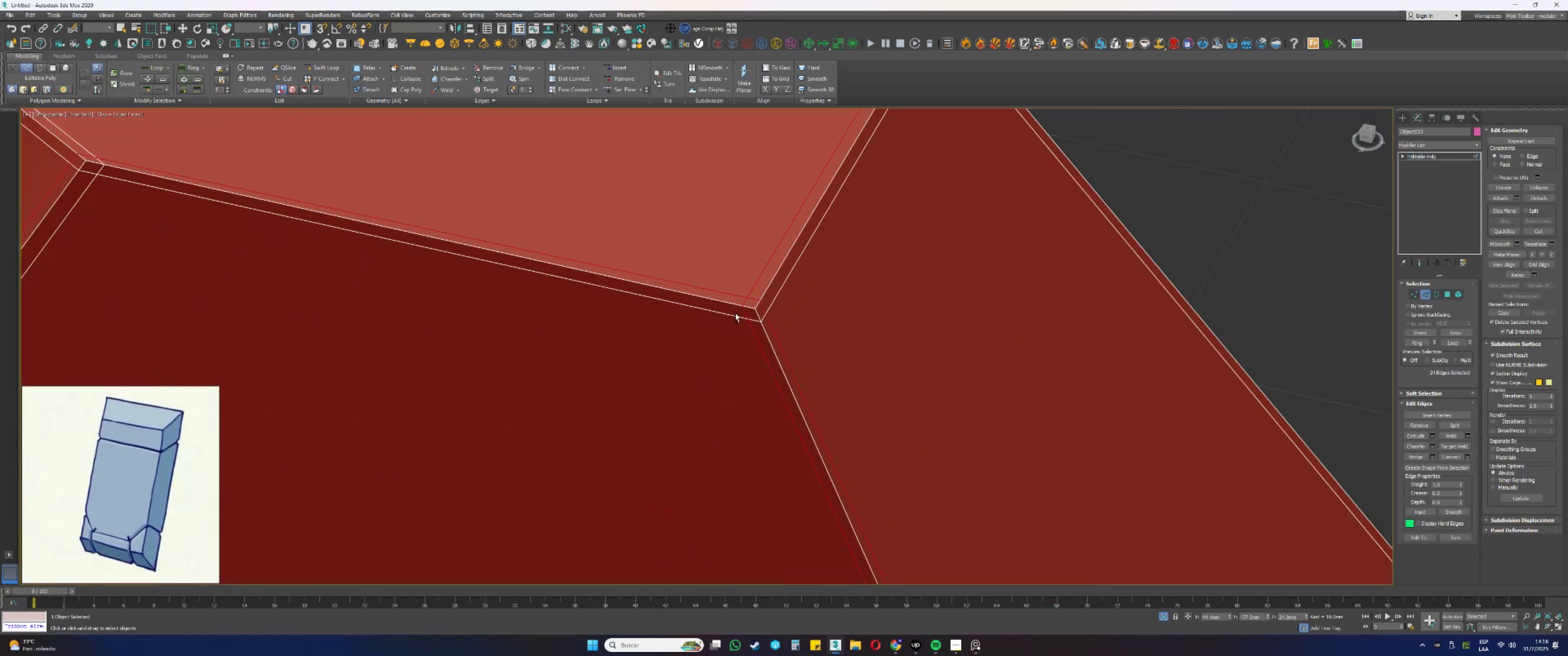 
left_click([732, 313])
 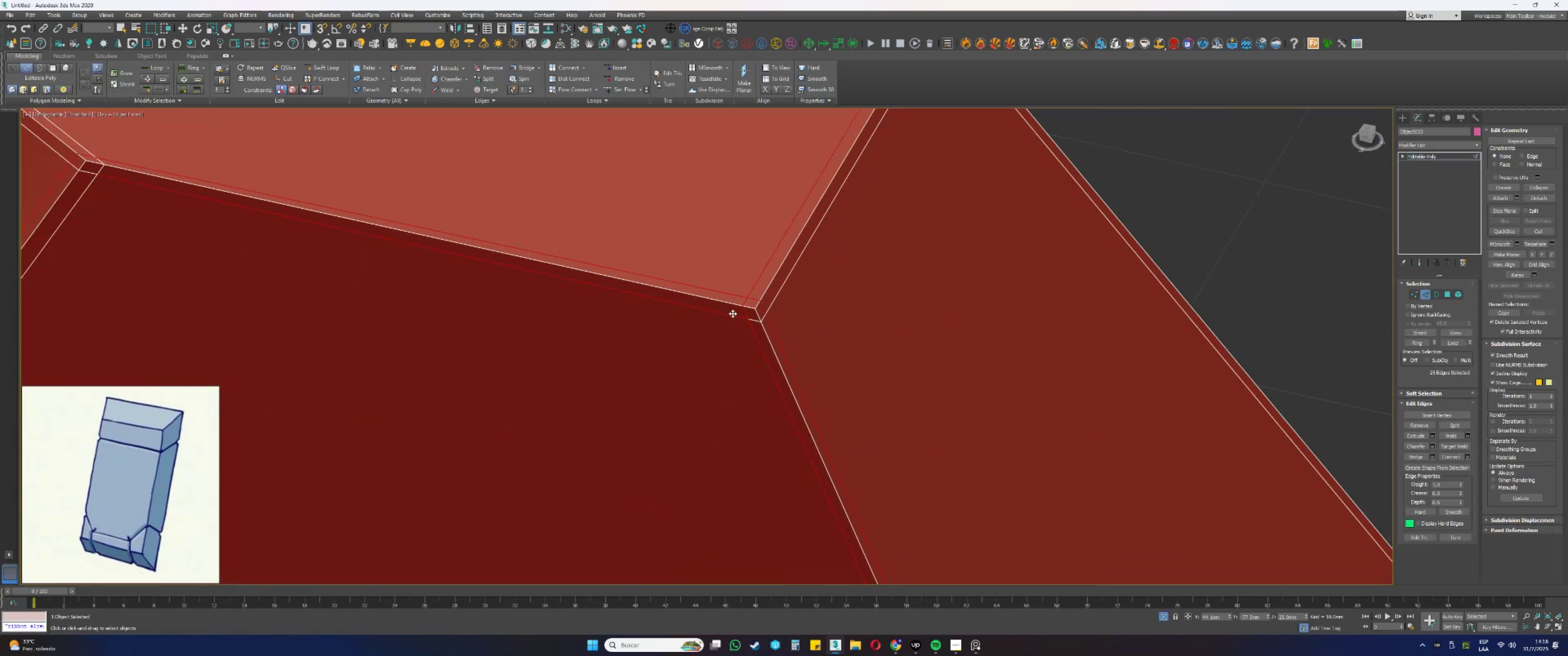 
double_click([732, 313])
 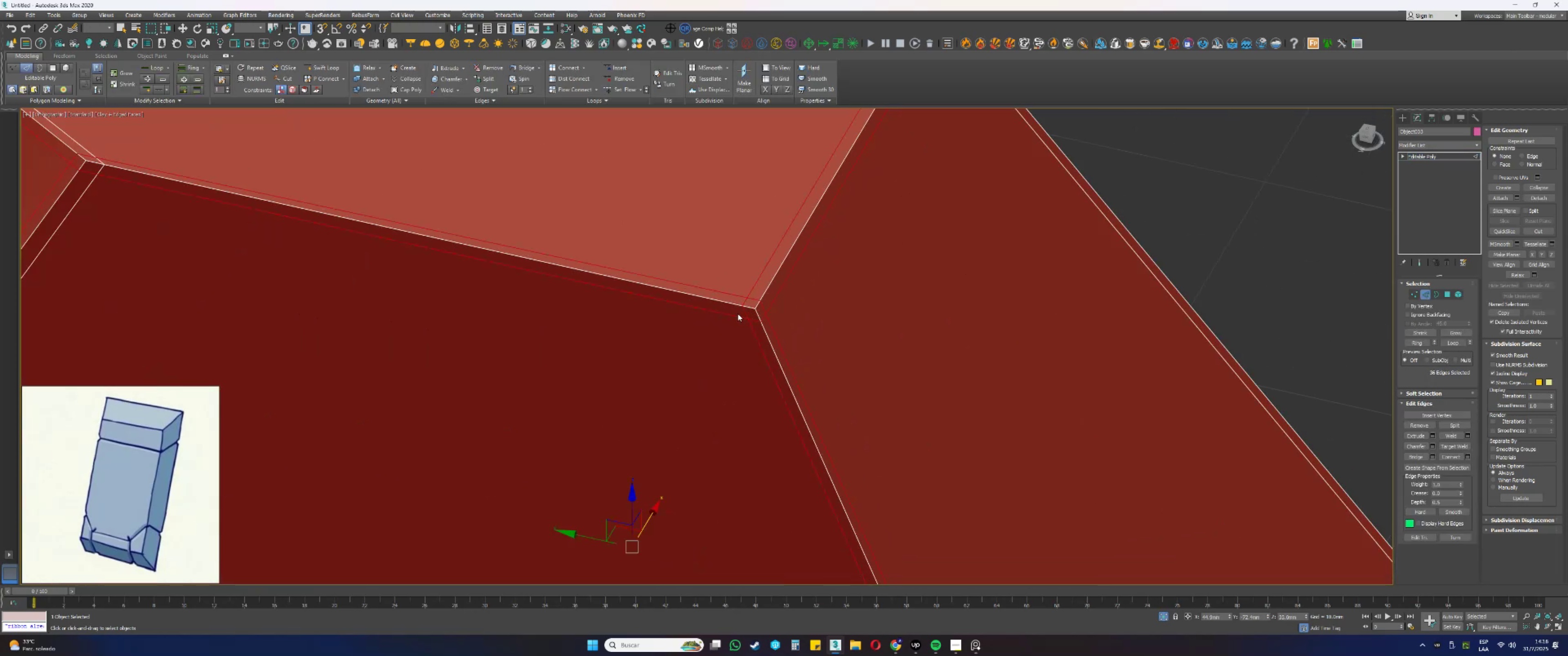 
scroll: coordinate [811, 308], scroll_direction: down, amount: 3.0
 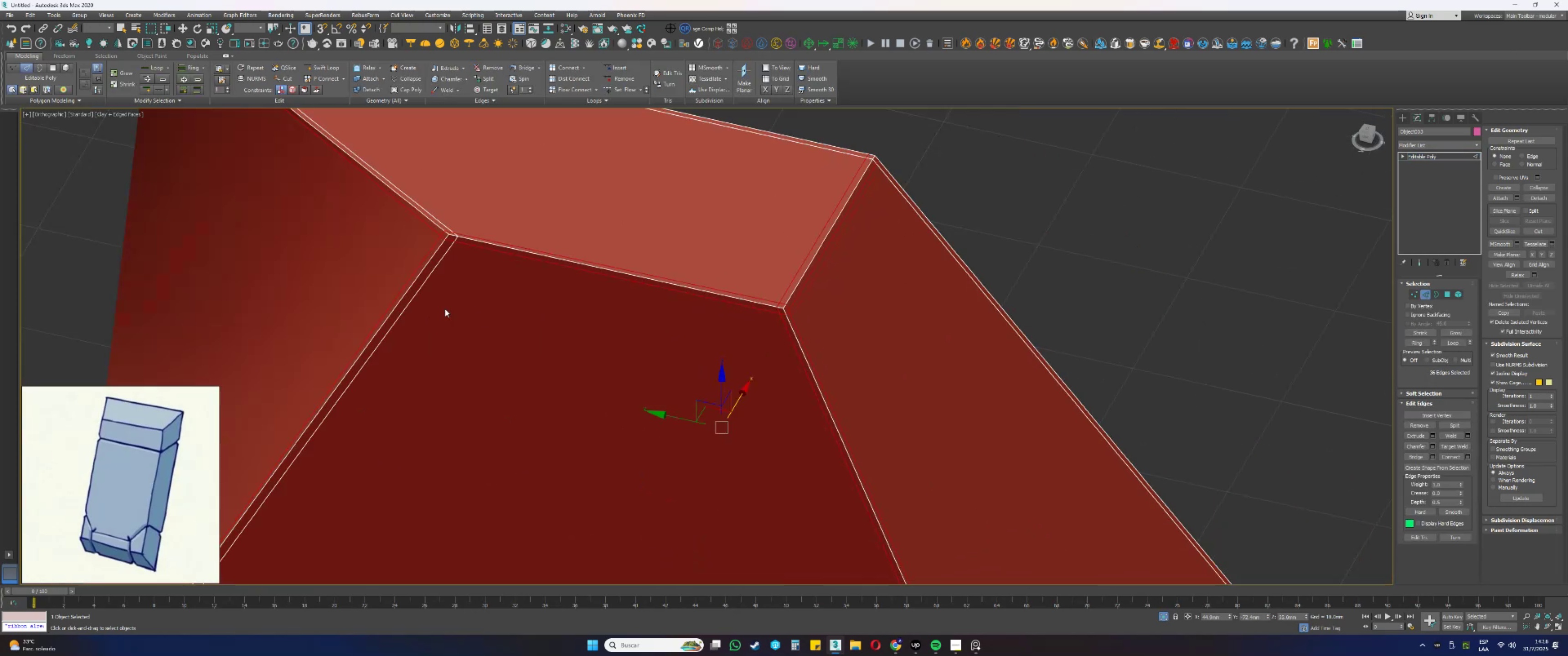 
hold_key(key=ControlLeft, duration=0.81)
left_click([440, 257])
 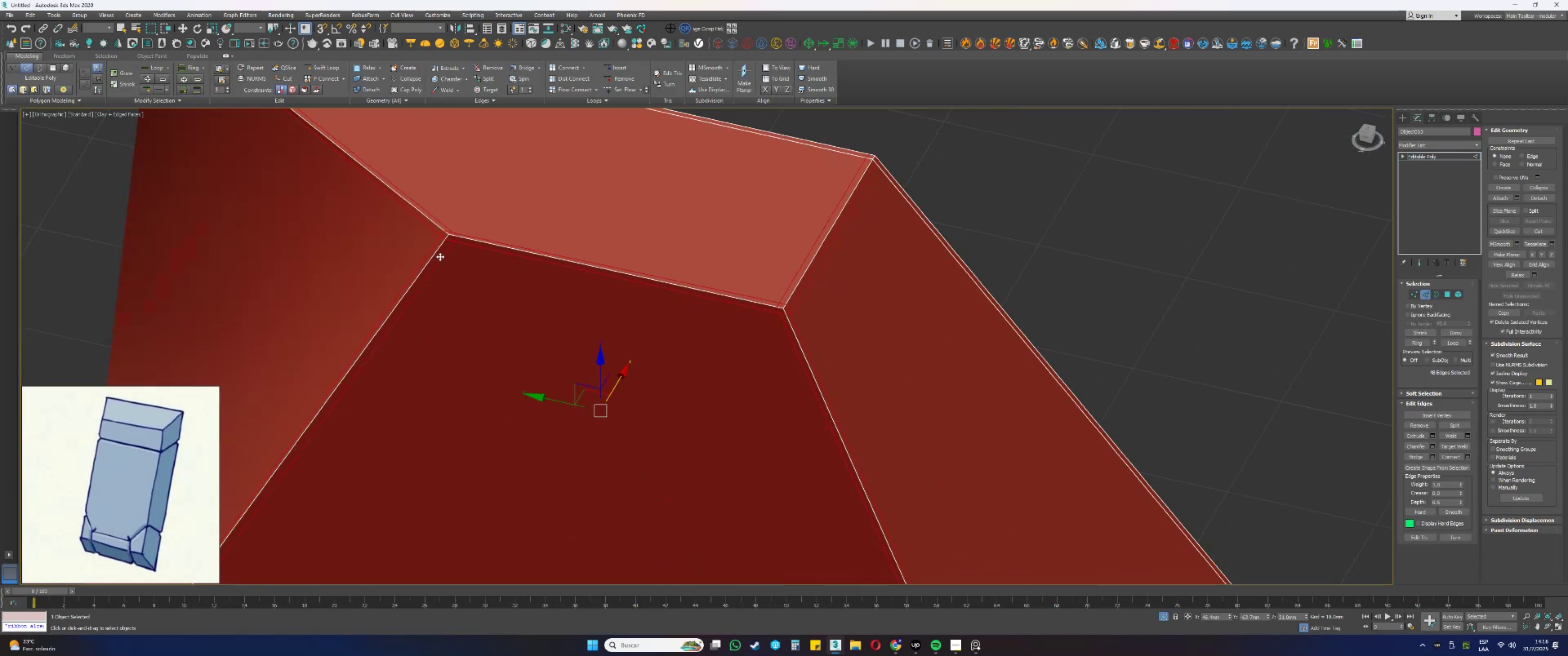 
scroll: coordinate [454, 261], scroll_direction: down, amount: 3.0
 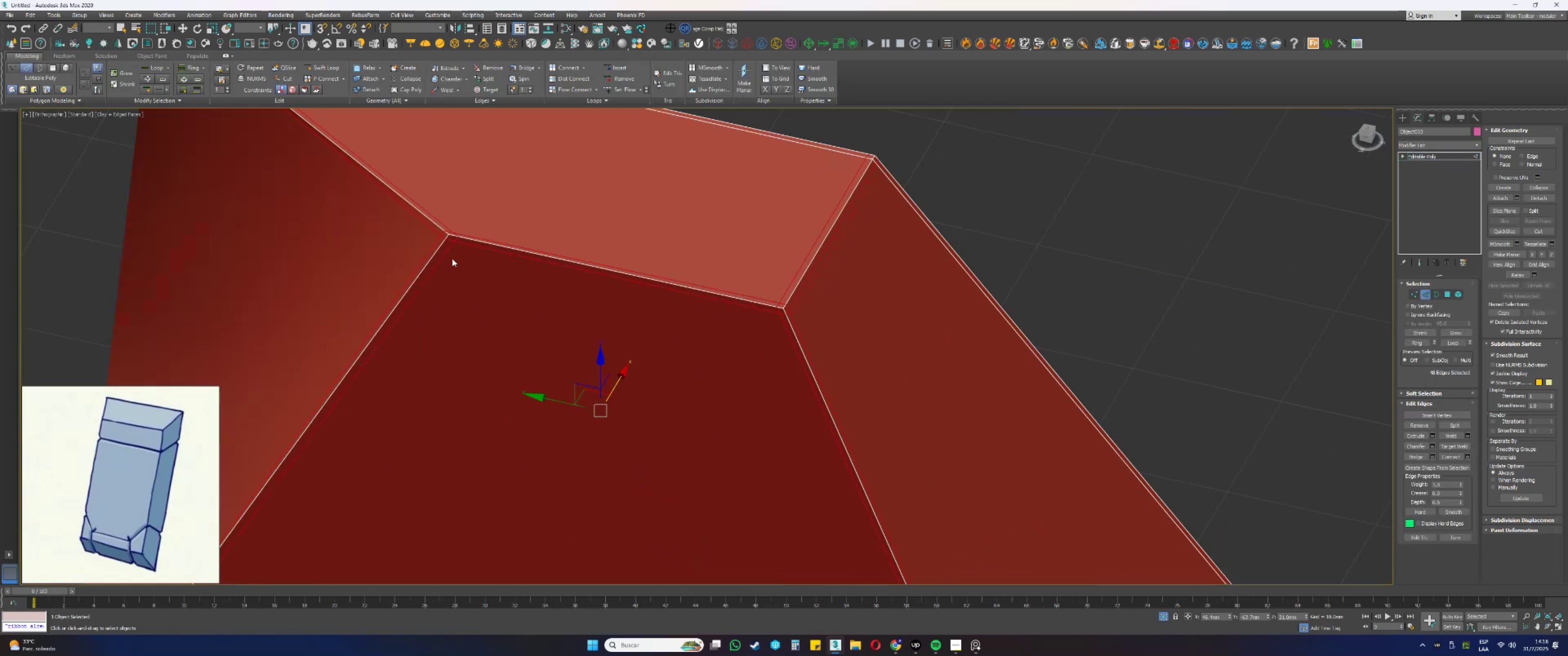 
hold_key(key=AltLeft, duration=0.5)
 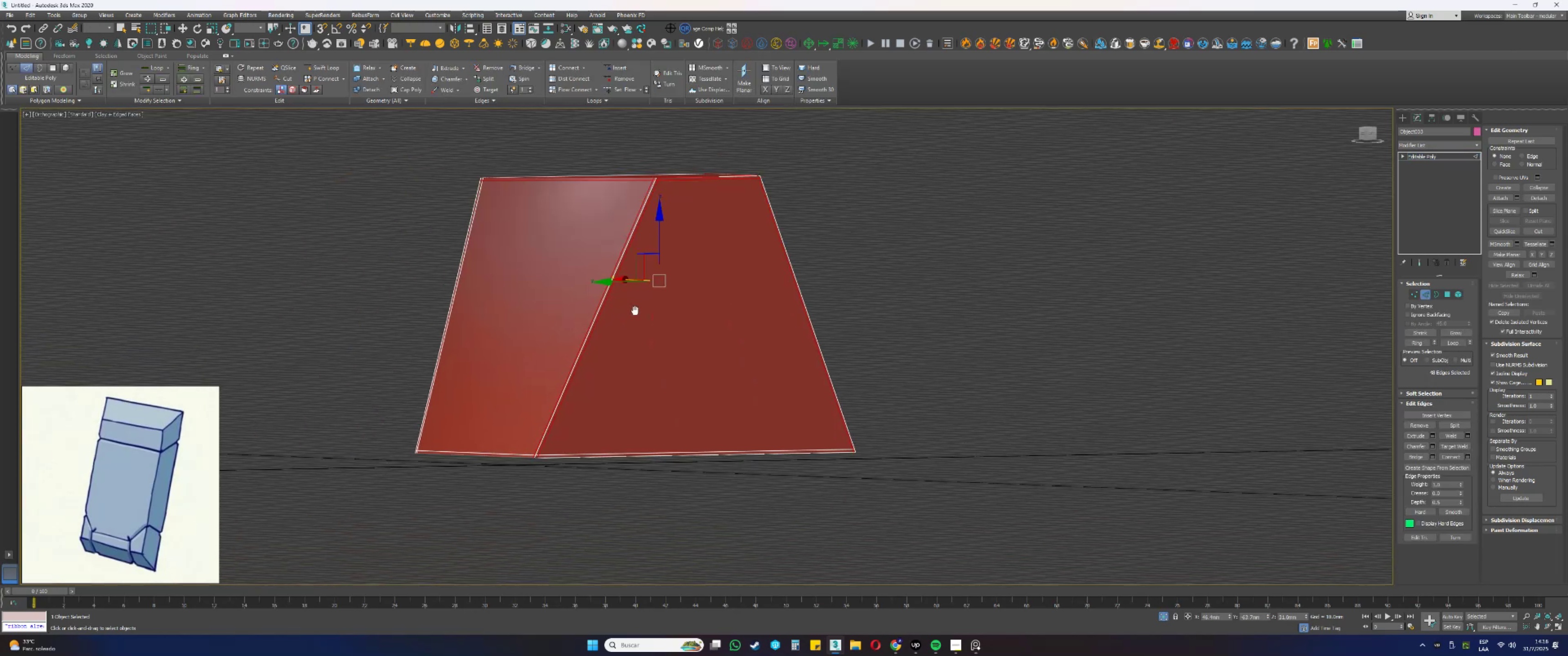 
hold_key(key=AltLeft, duration=1.48)
 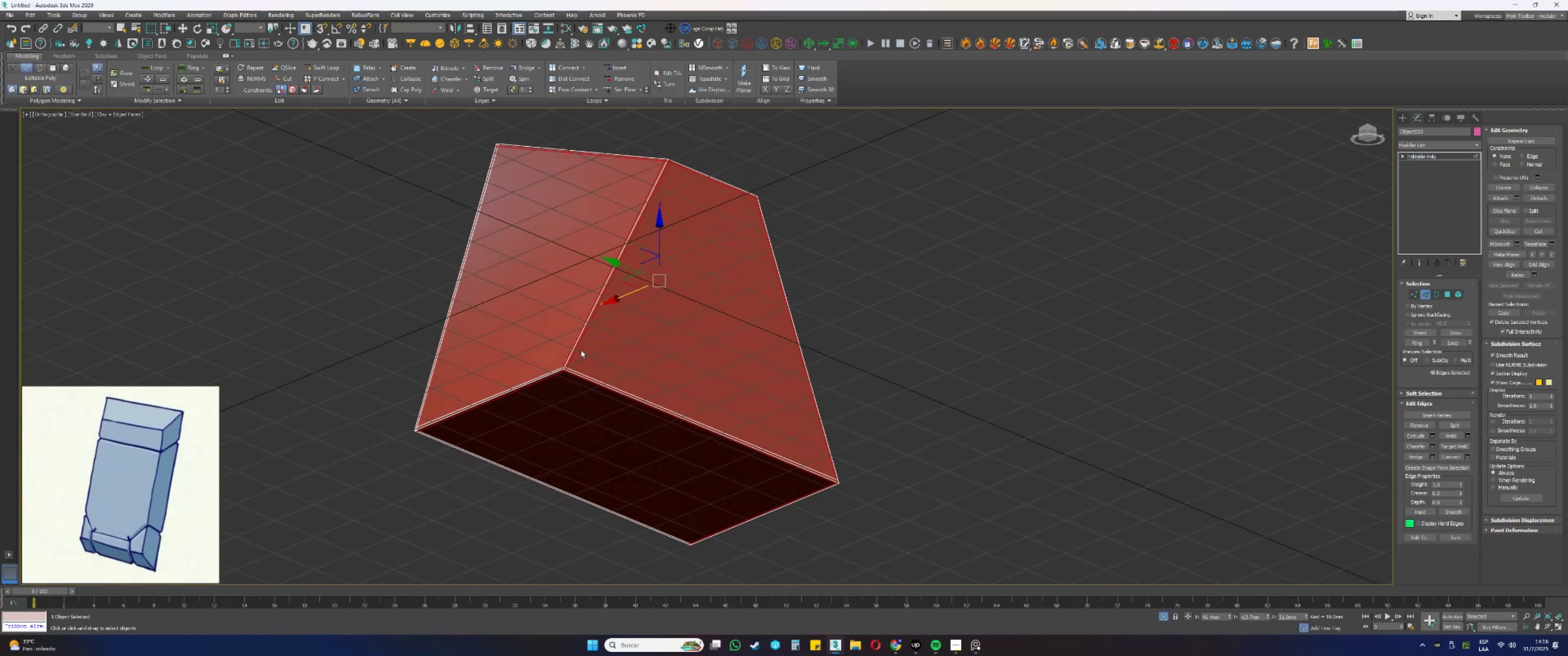 
scroll: coordinate [557, 374], scroll_direction: up, amount: 2.0
 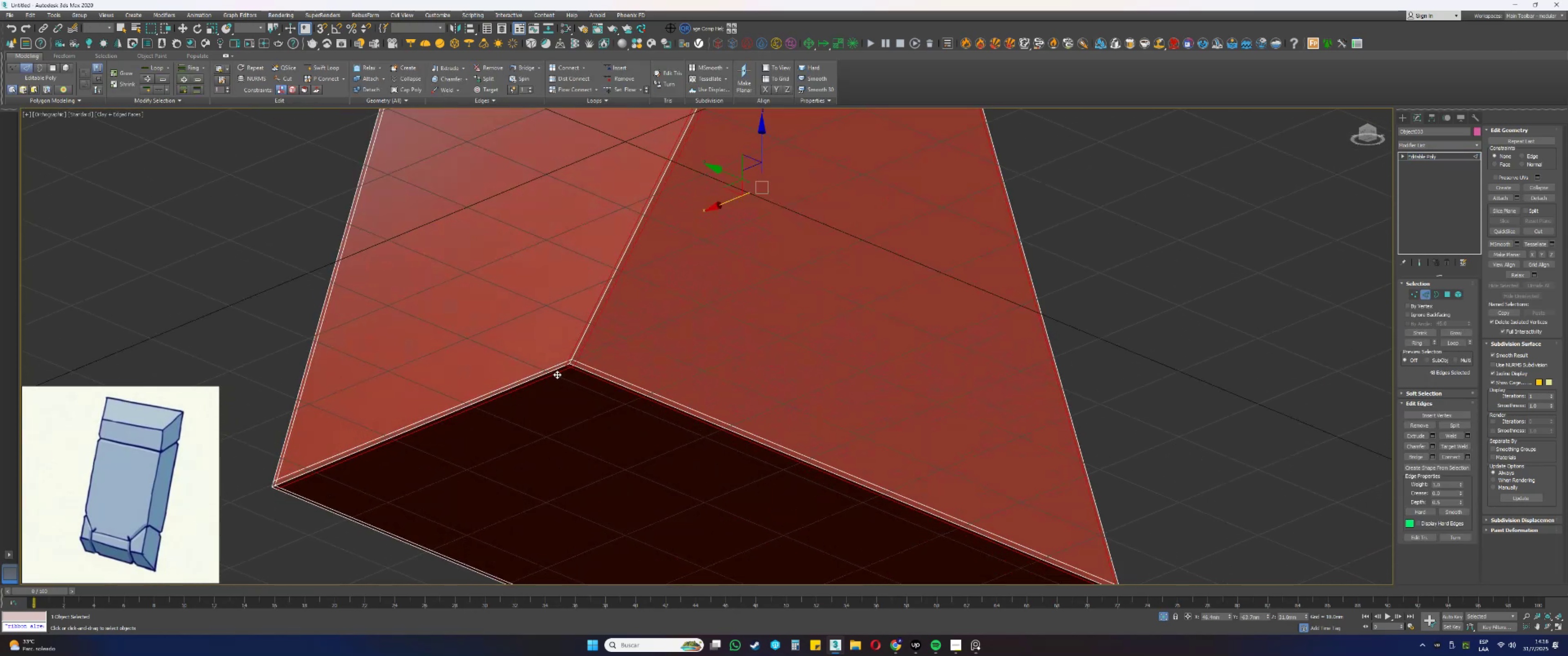 
key(Control+ControlLeft)
 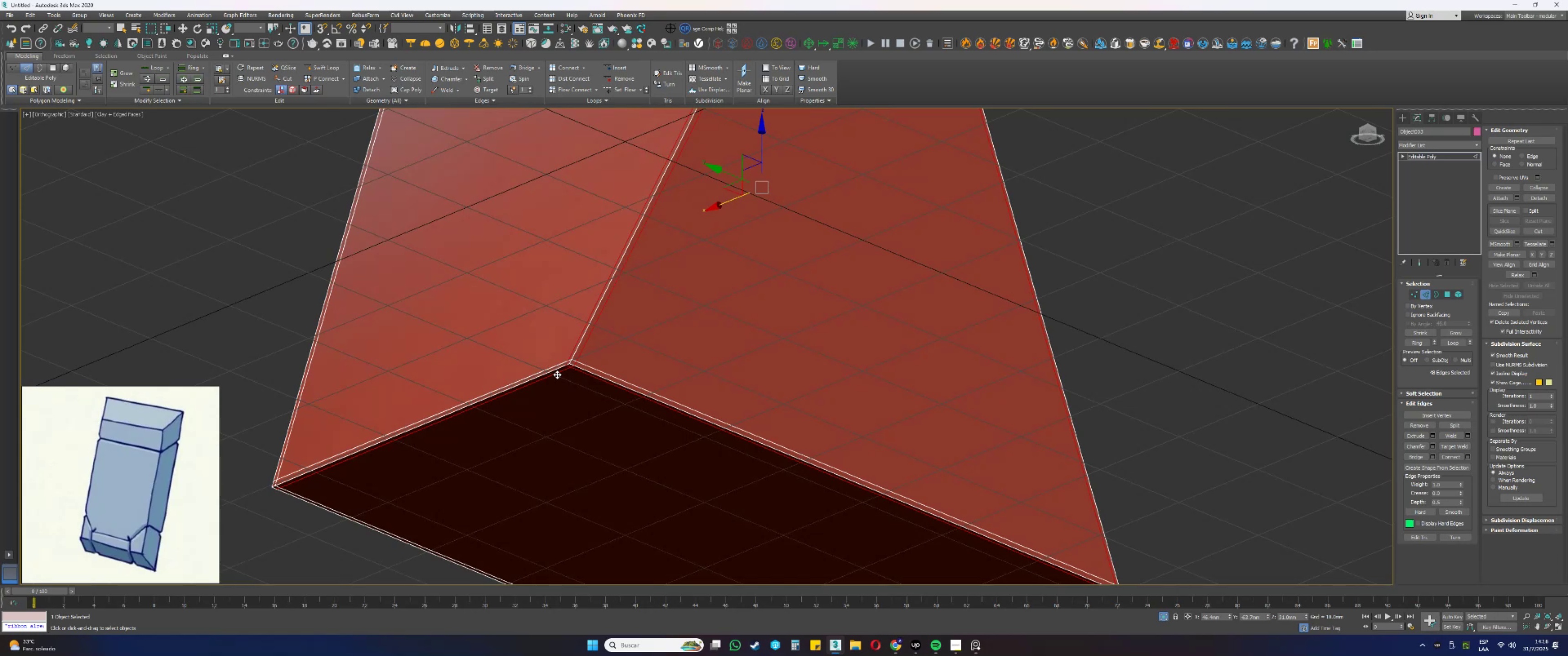 
key(G)
 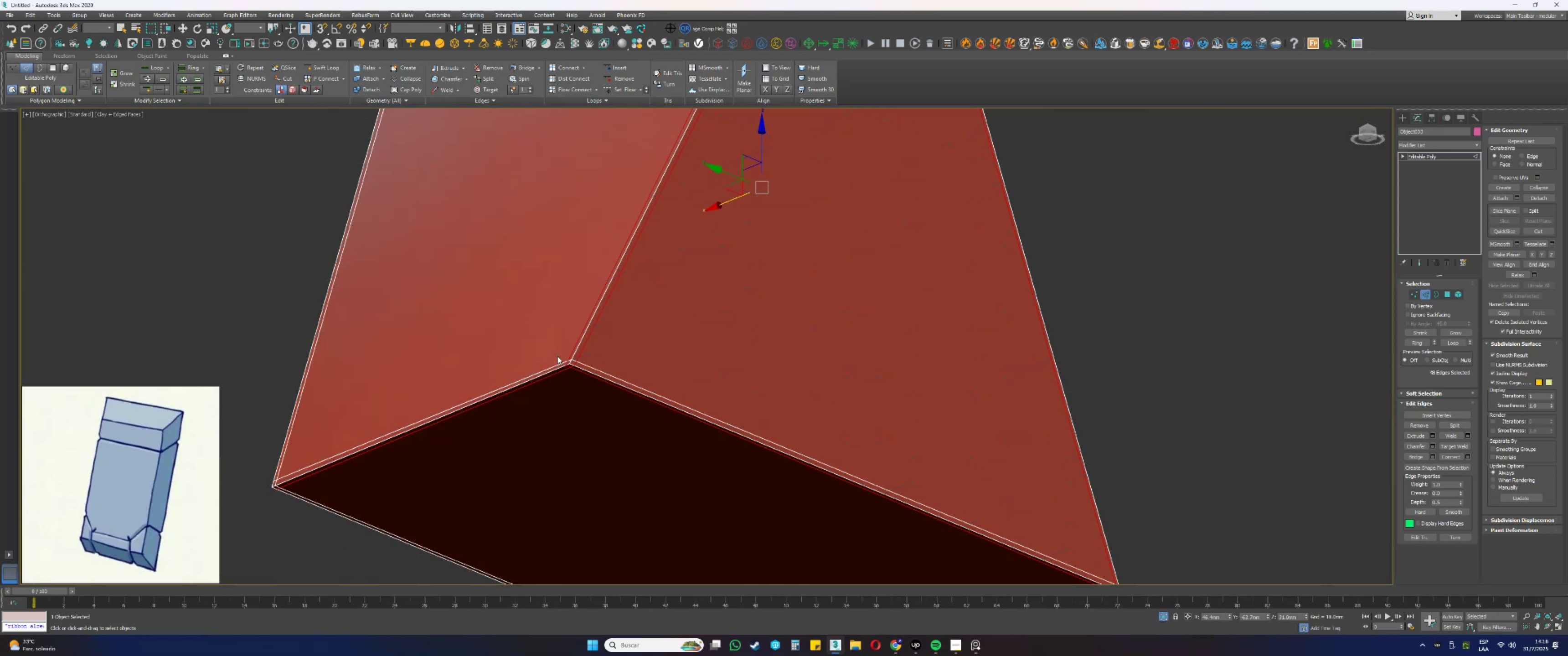 
hold_key(key=ControlLeft, duration=1.07)
left_click([554, 365])
 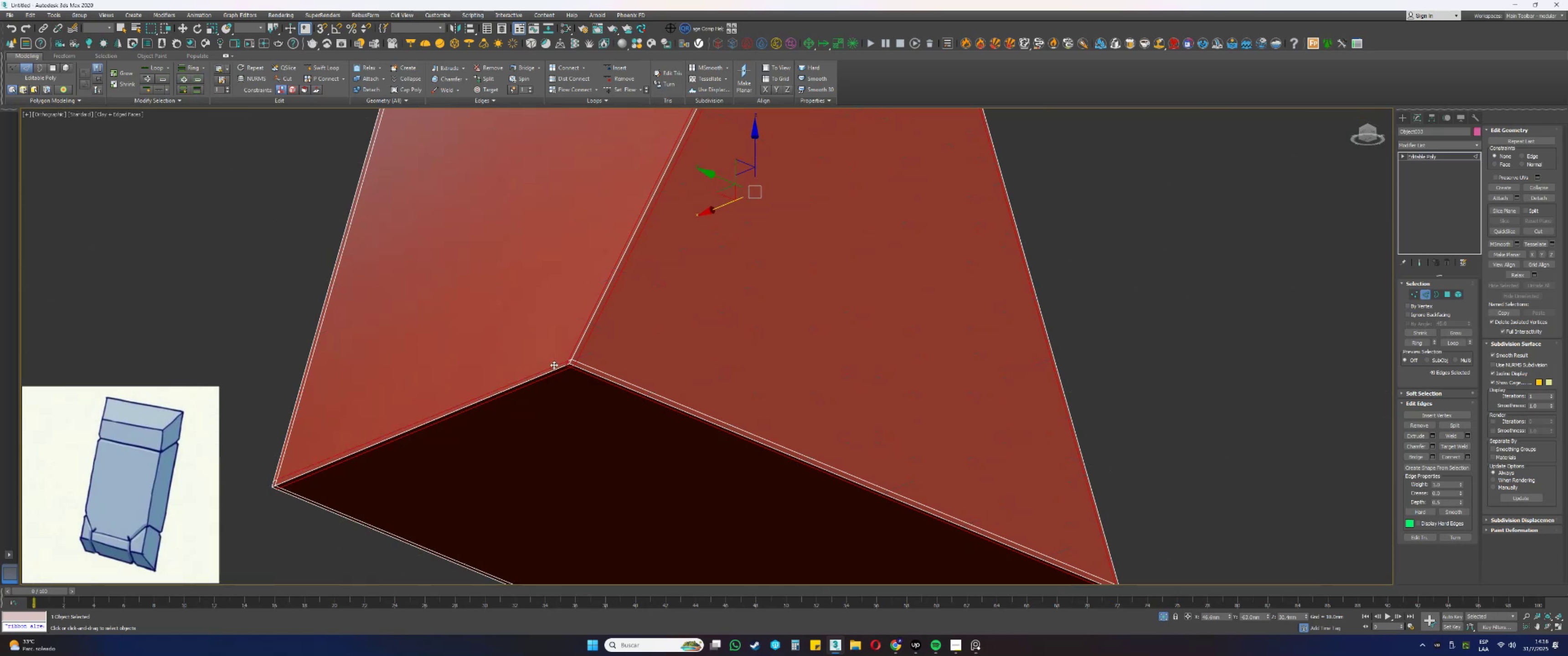 
double_click([554, 365])
 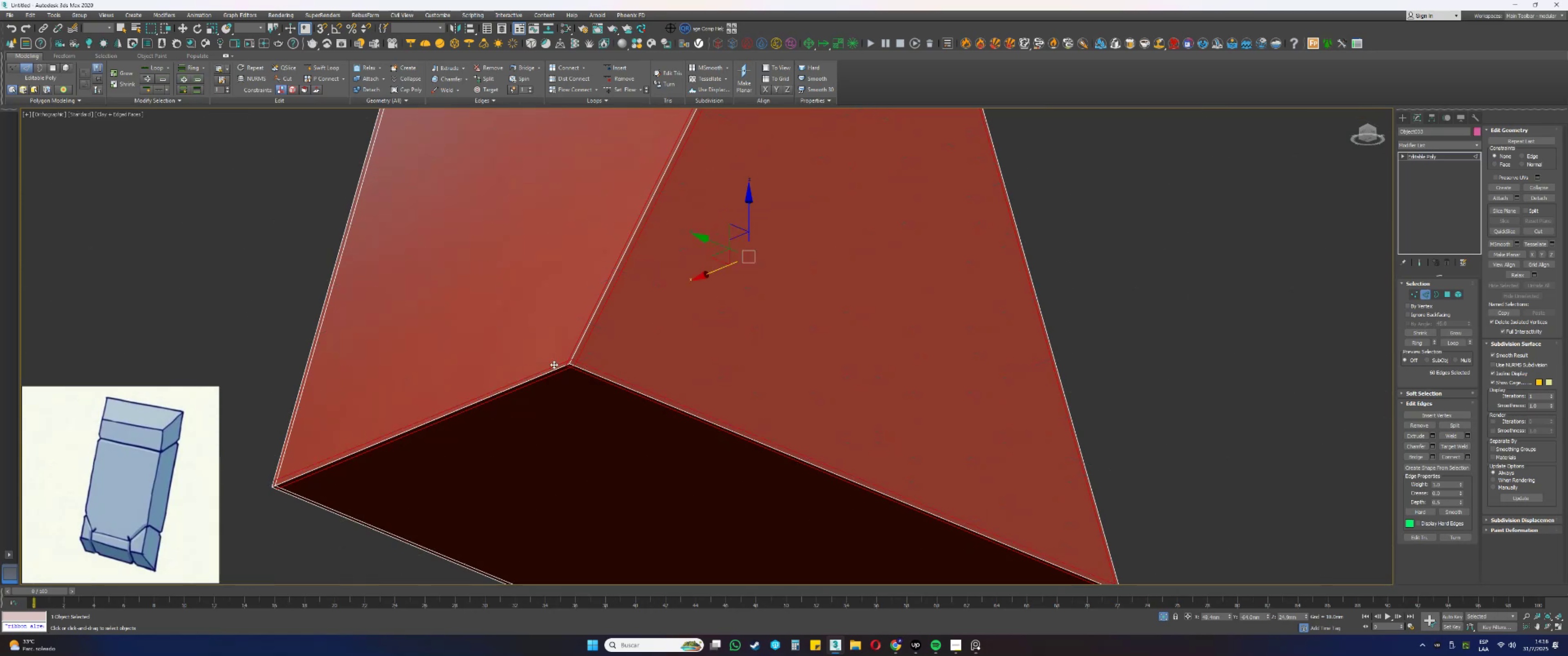 
scroll: coordinate [555, 363], scroll_direction: down, amount: 2.0
 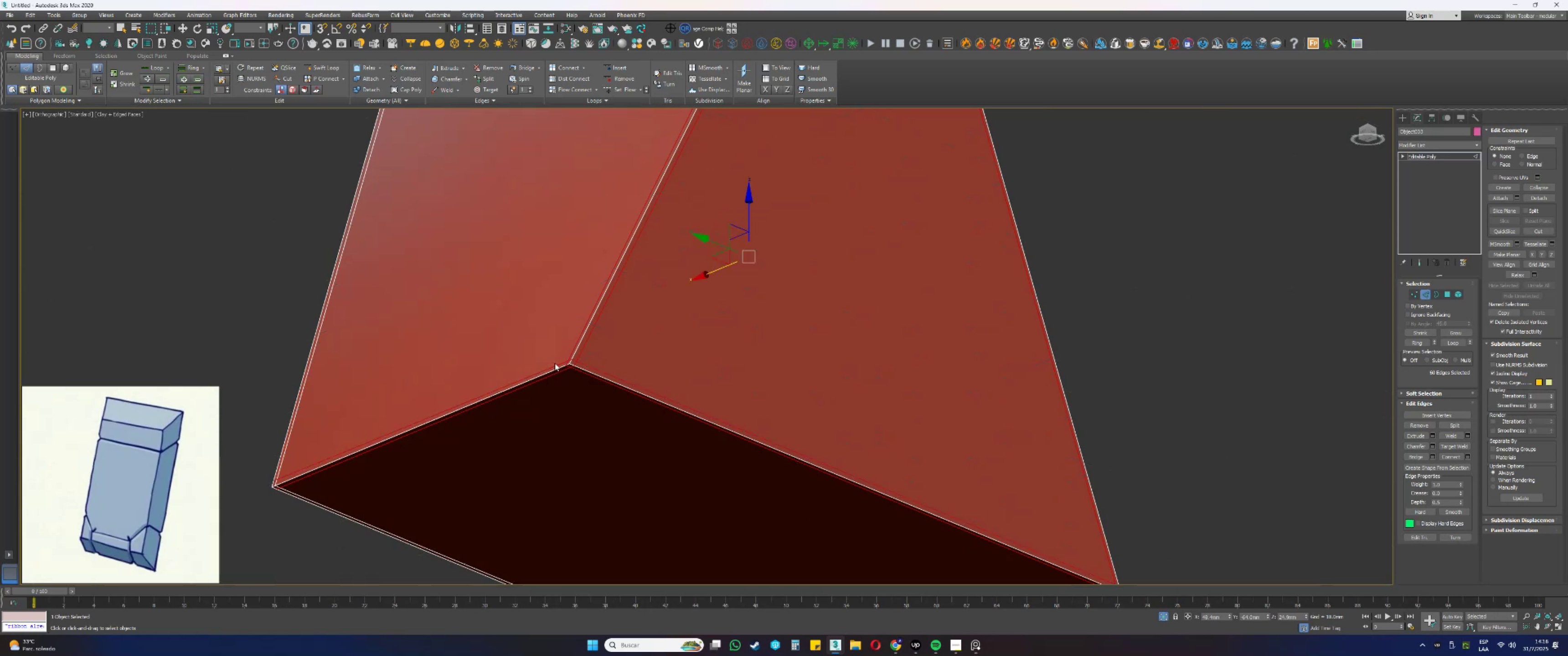 
hold_key(key=AltLeft, duration=0.48)
 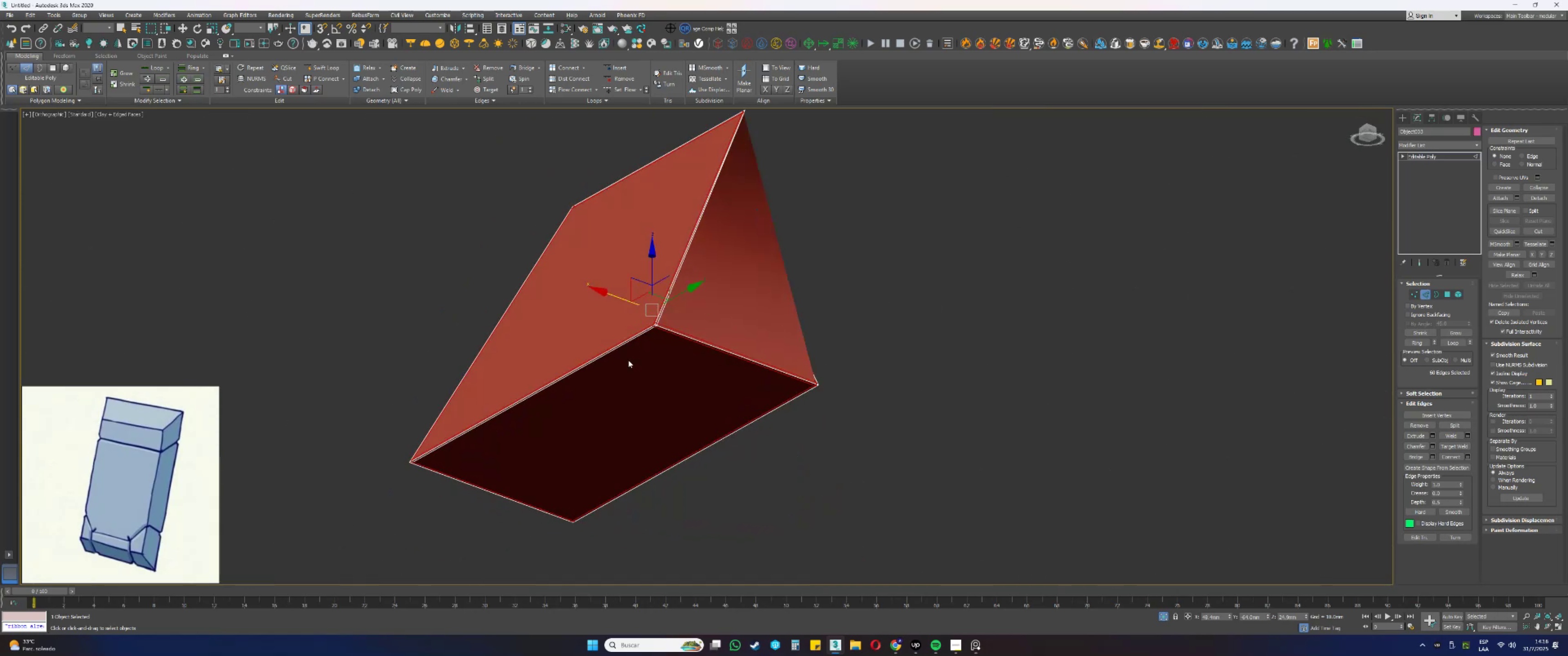 
scroll: coordinate [652, 329], scroll_direction: up, amount: 2.0
 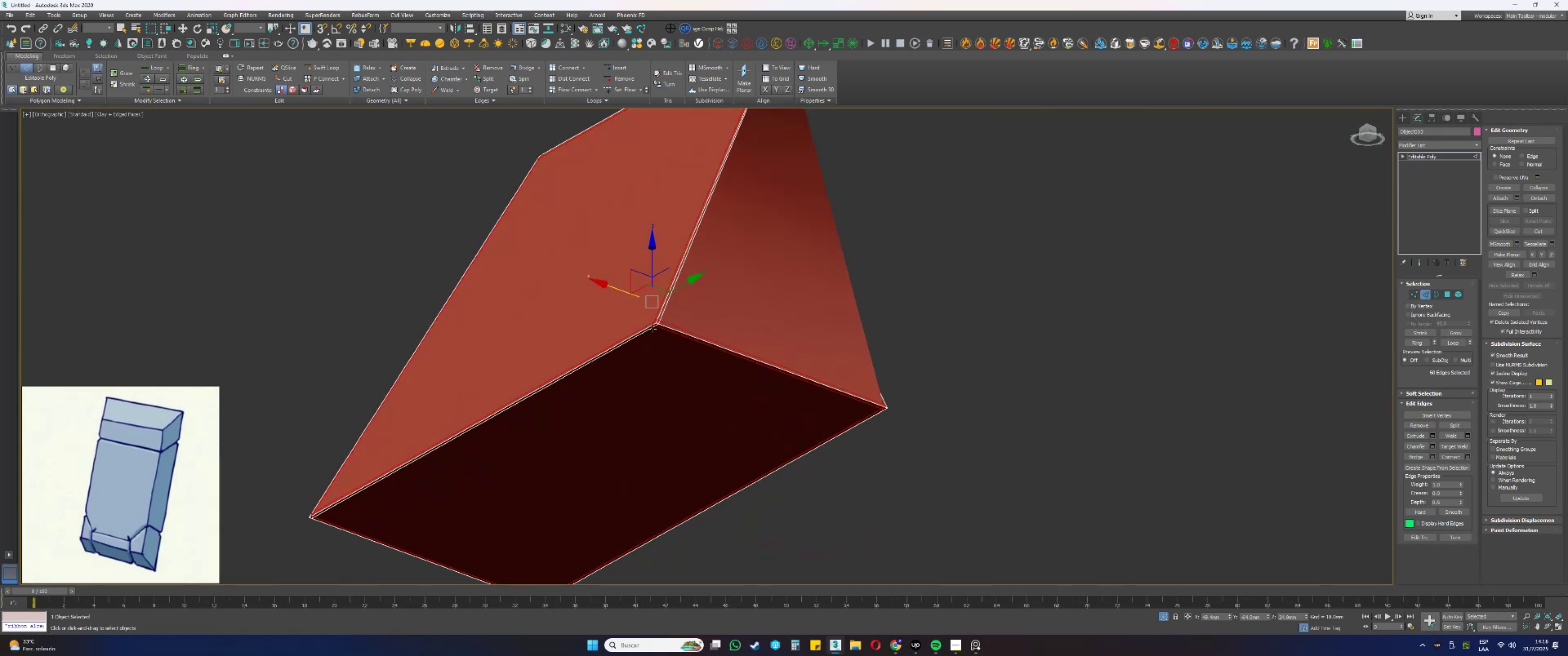 
hold_key(key=ControlLeft, duration=0.53)
double_click([650, 330])
 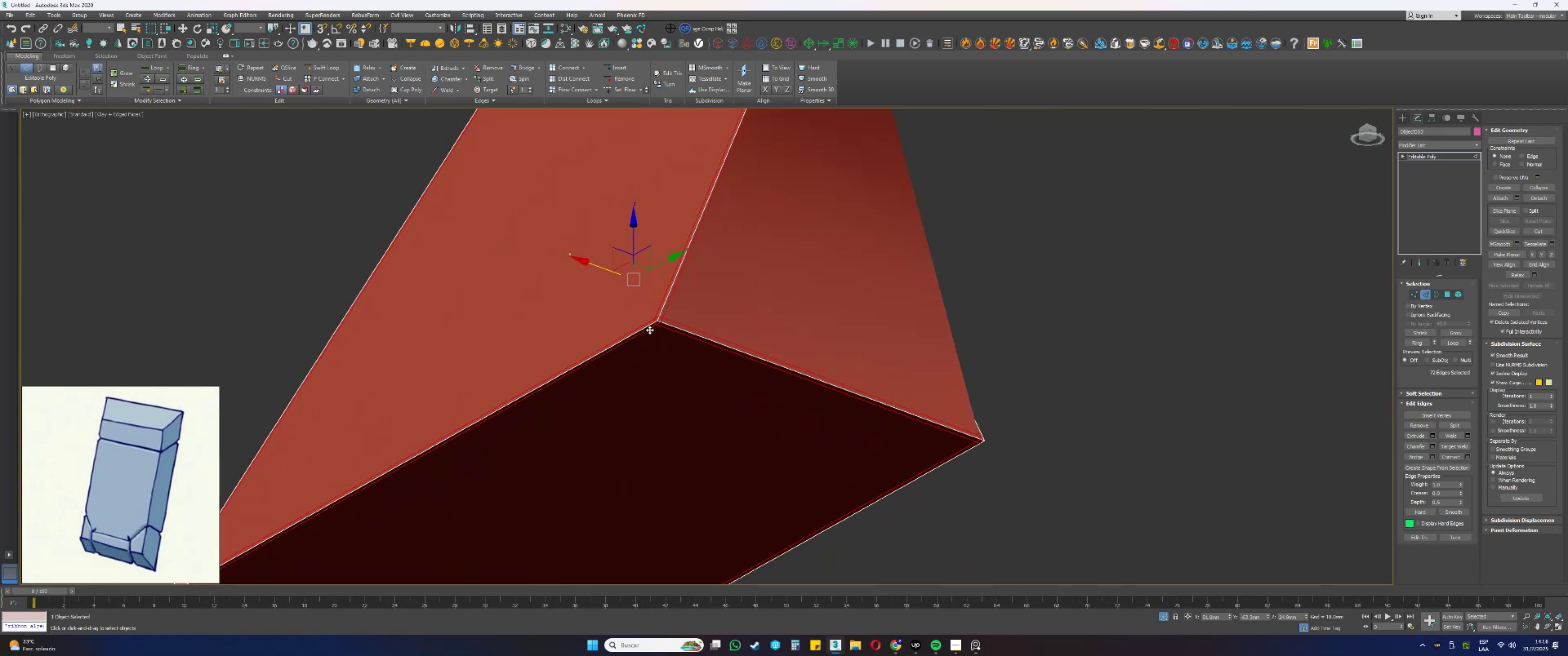 
scroll: coordinate [650, 330], scroll_direction: down, amount: 3.0
 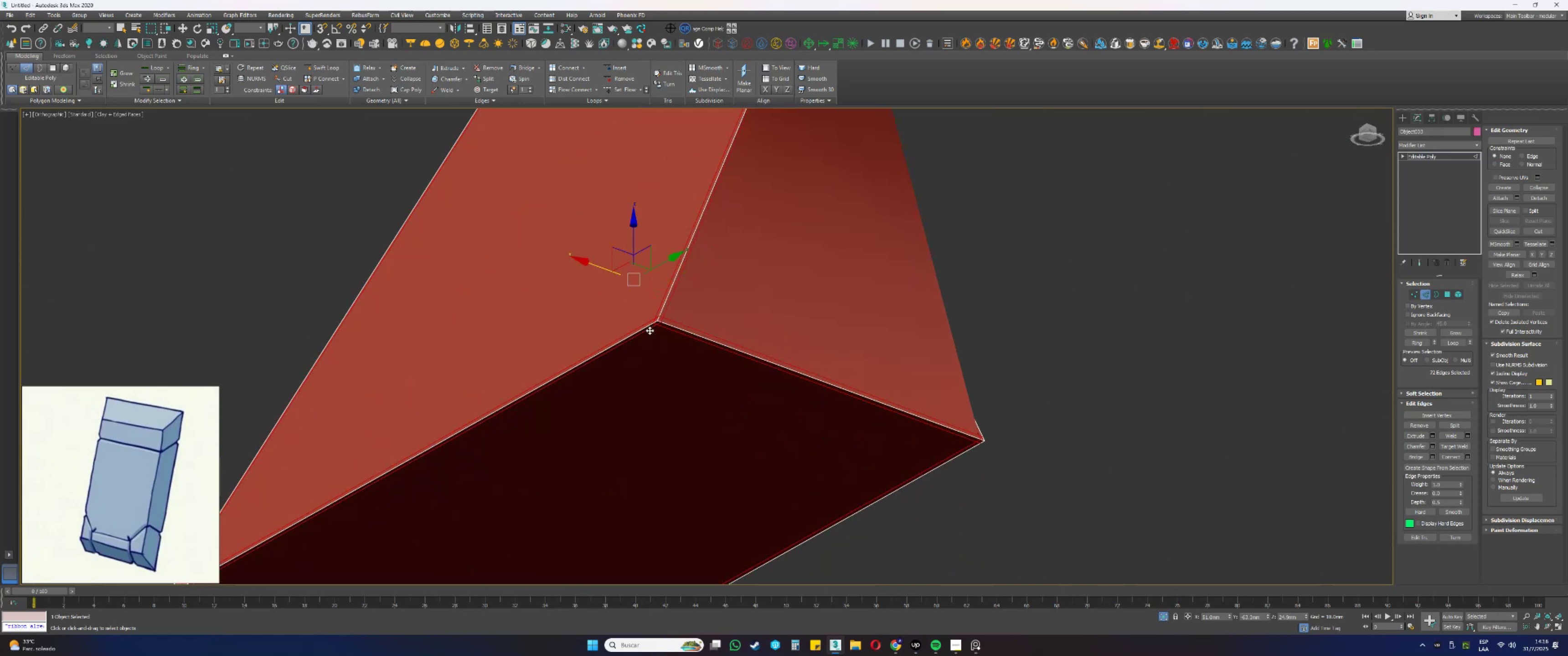 
hold_key(key=AltLeft, duration=0.69)
 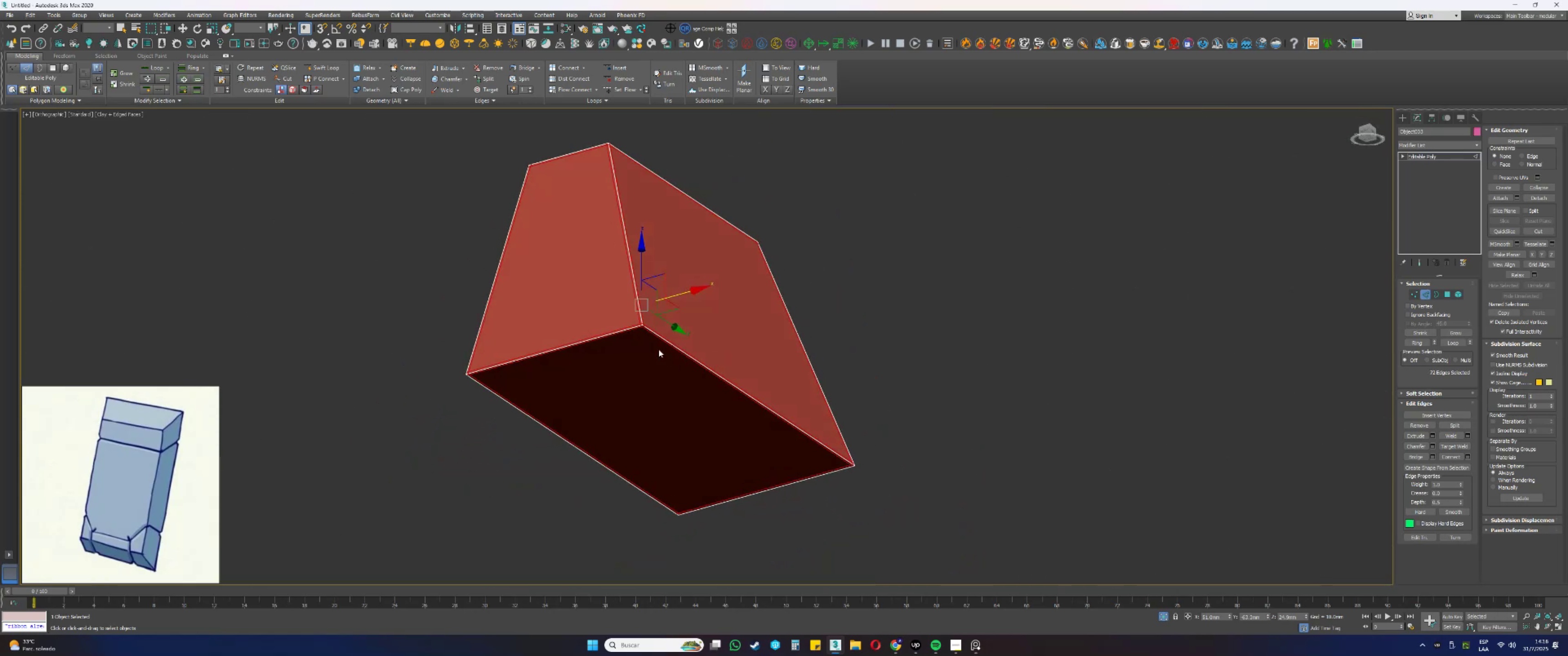 
scroll: coordinate [640, 328], scroll_direction: down, amount: 1.0
 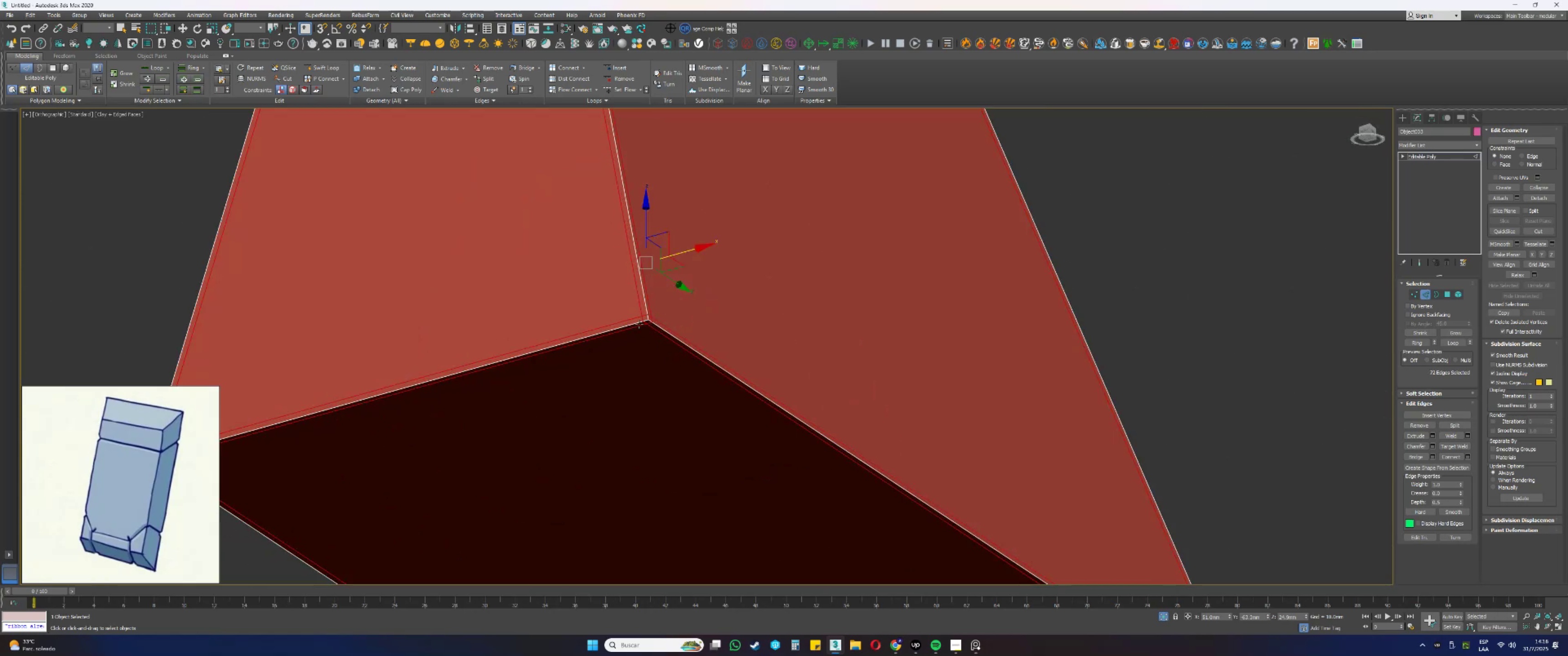 
hold_key(key=AltLeft, duration=0.67)
 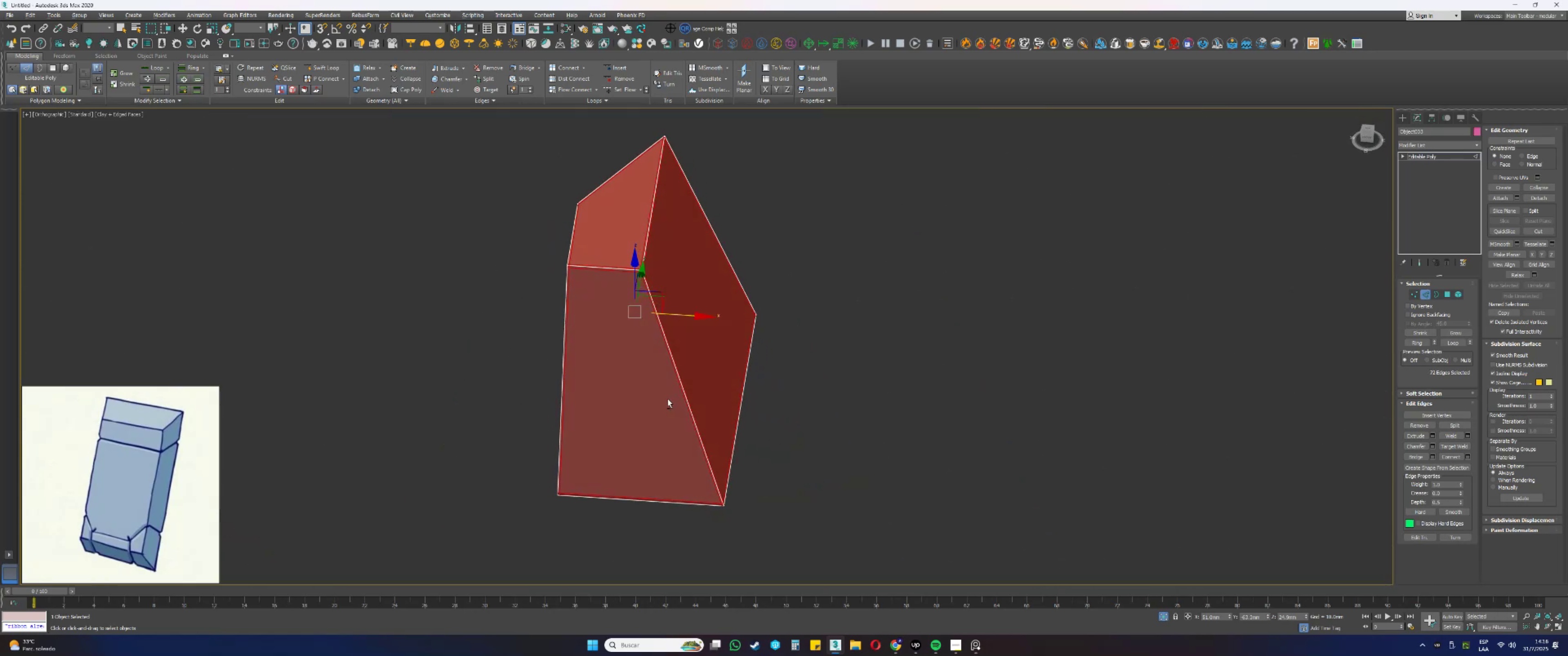 
hold_key(key=AltLeft, duration=1.5)
 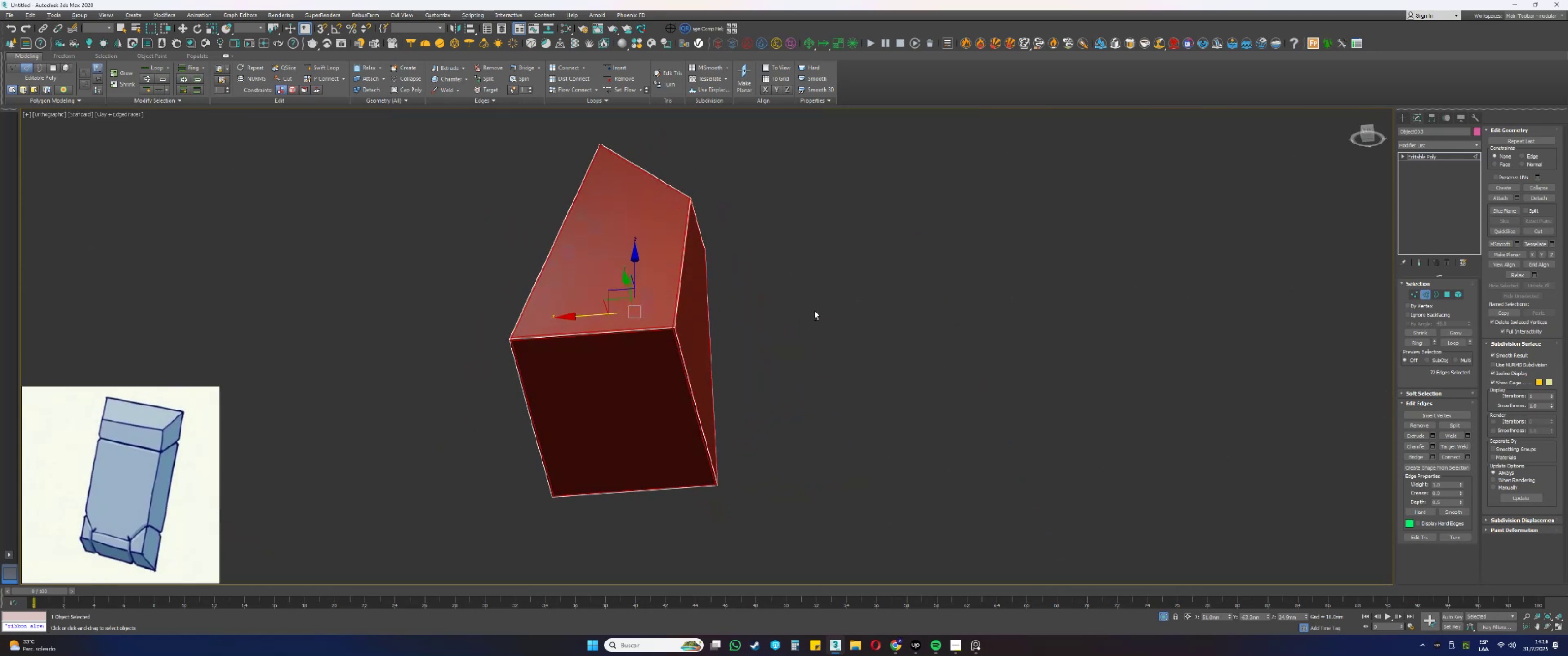 
key(Alt+AltLeft)
 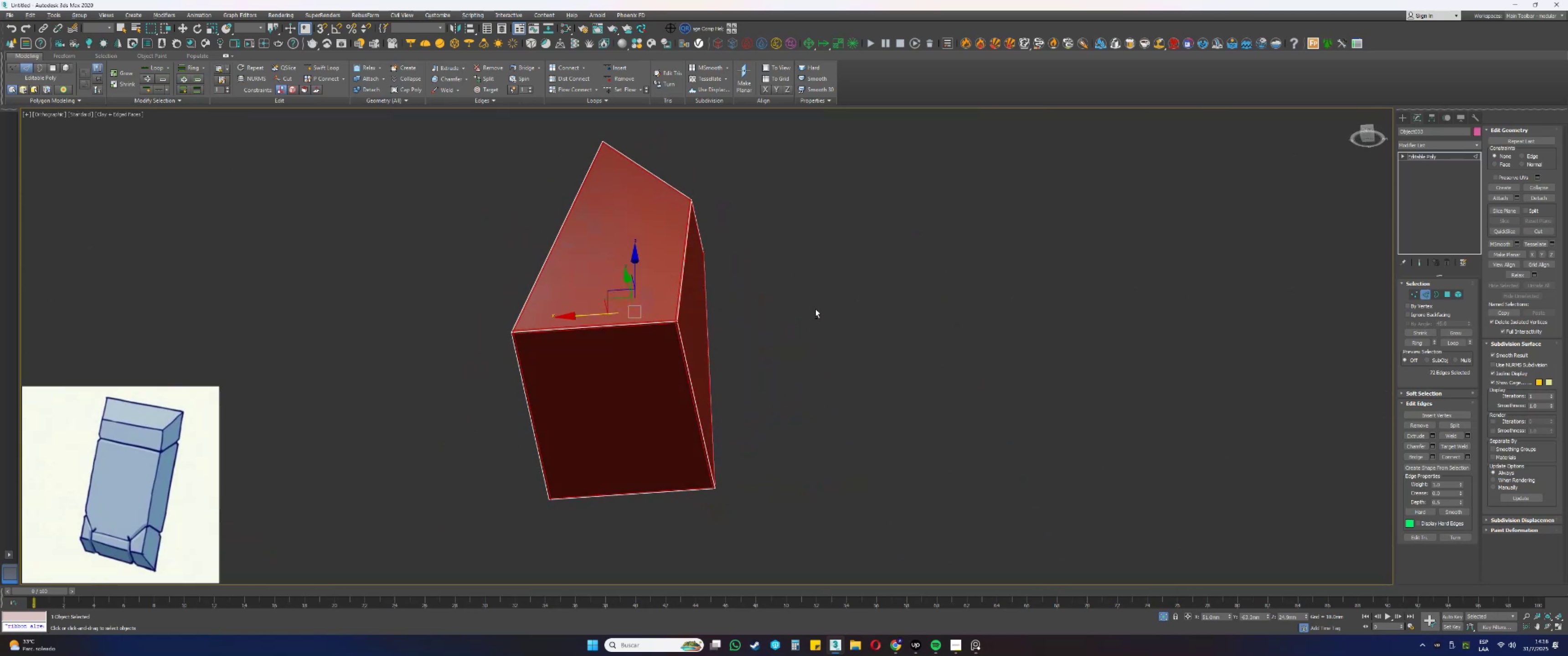 
key(Alt+AltLeft)
 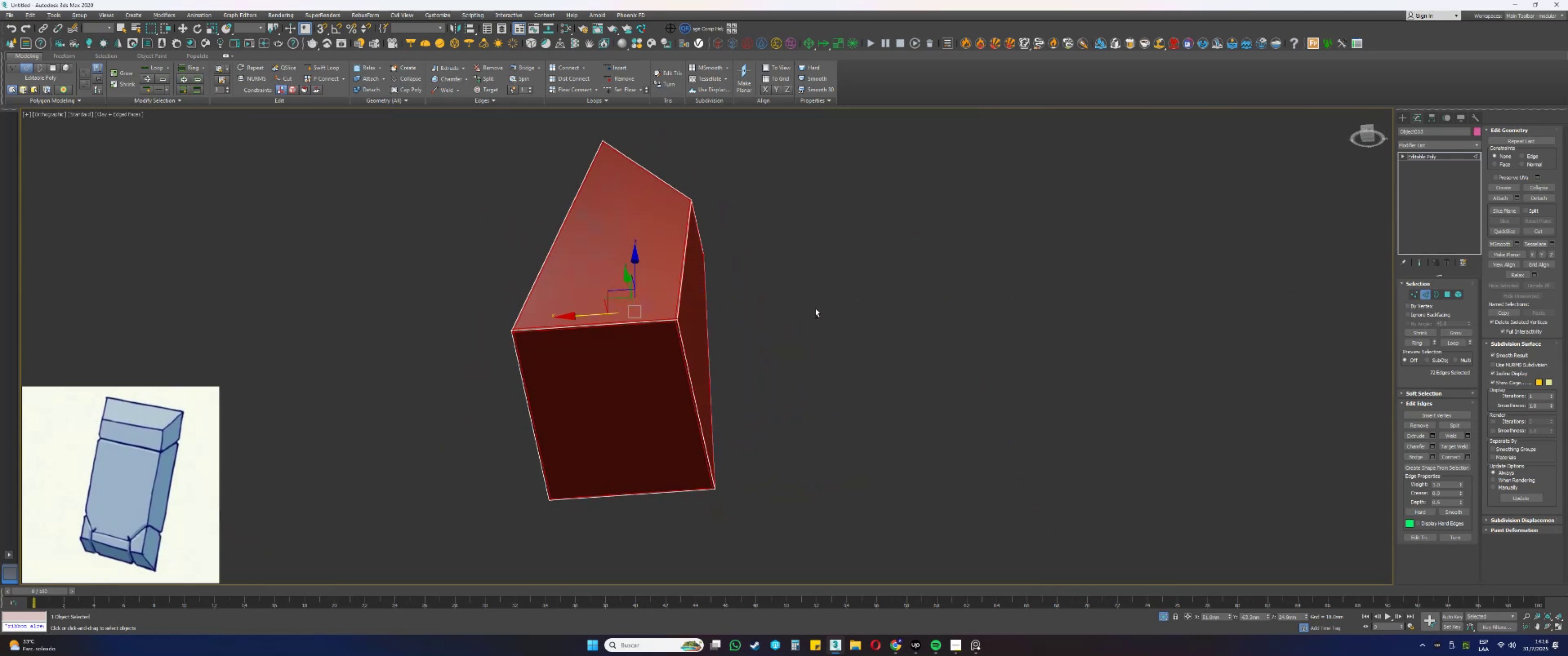 
key(Alt+AltLeft)
 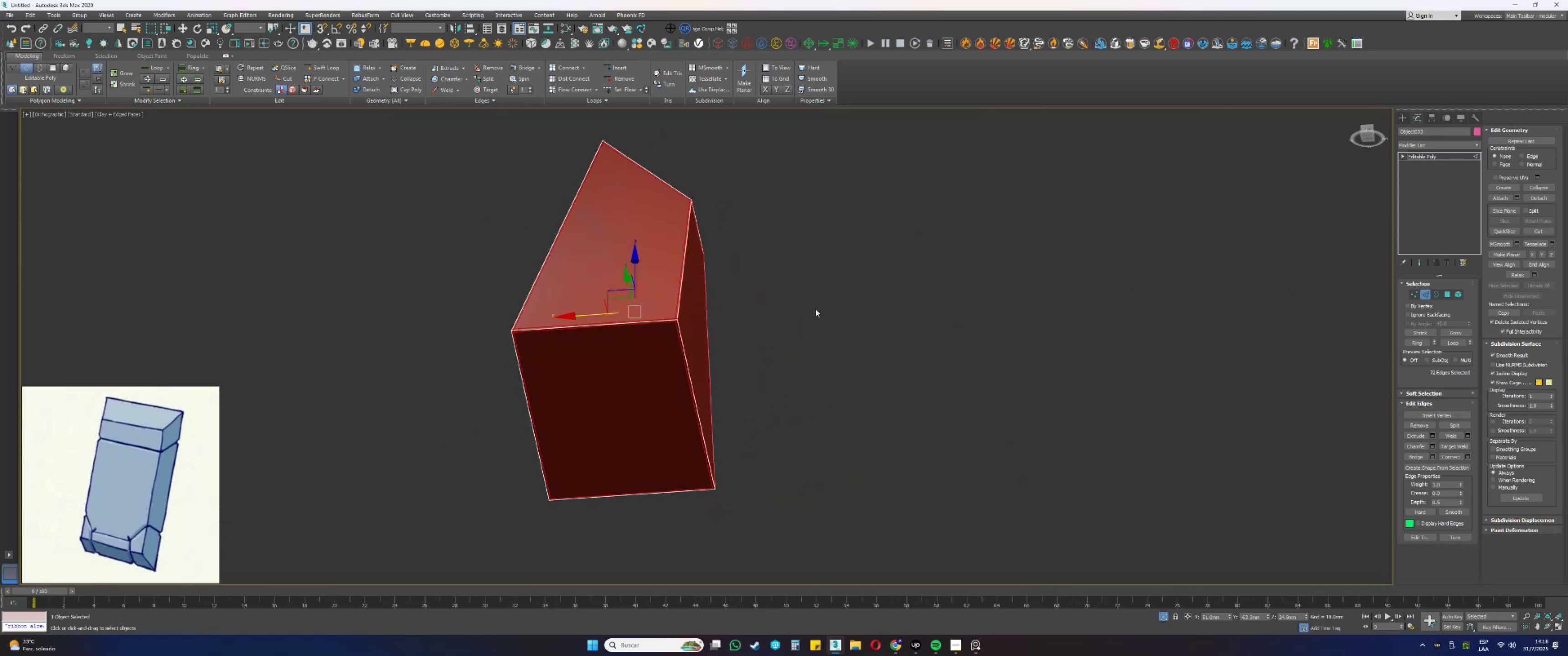 
key(Control+Backspace)
 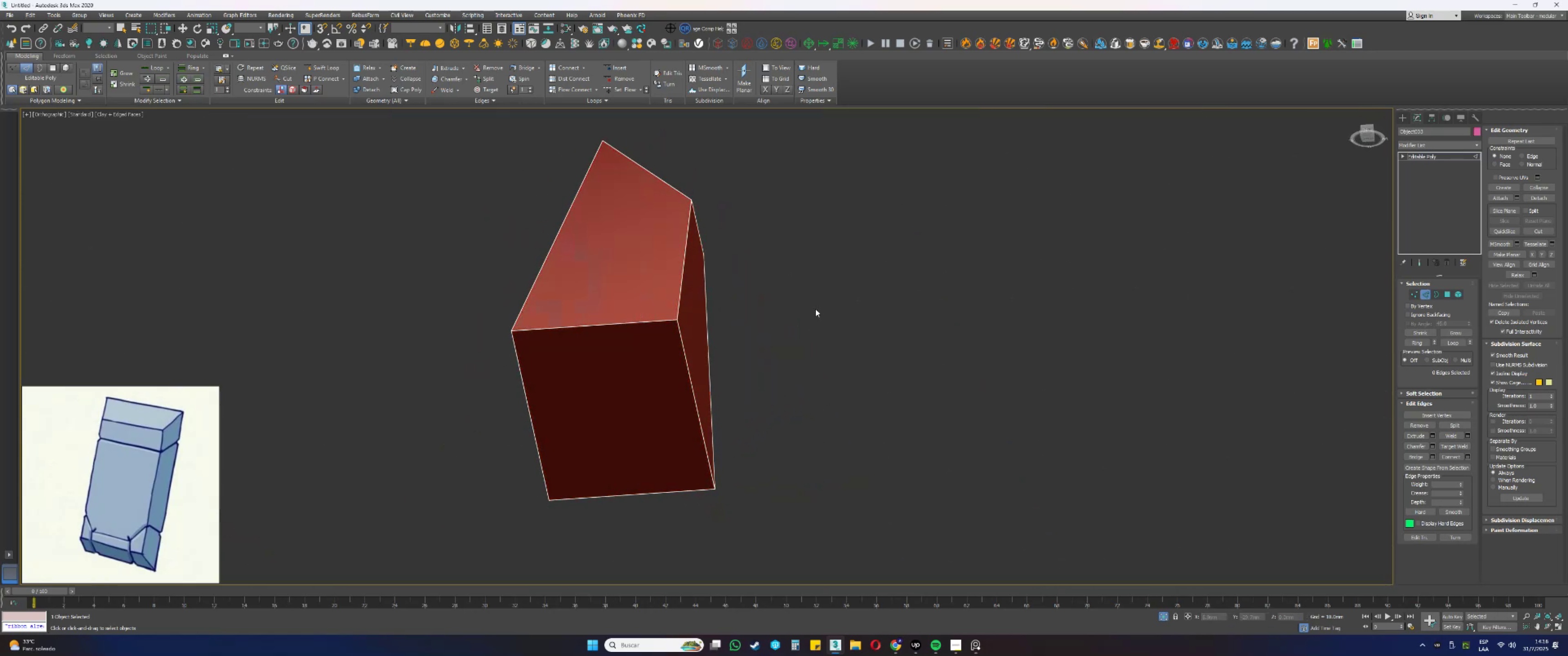 
hold_key(key=AltLeft, duration=1.35)
 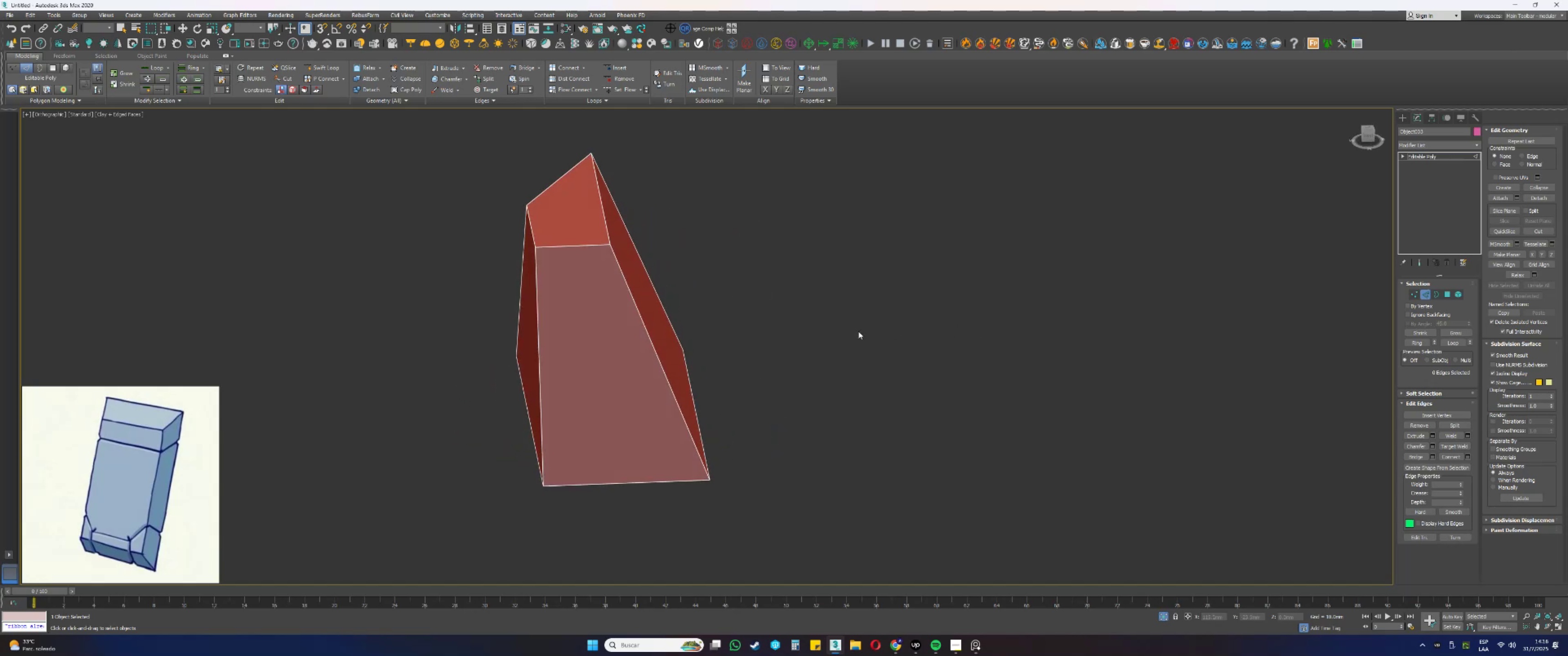 
hold_key(key=AltLeft, duration=0.4)
 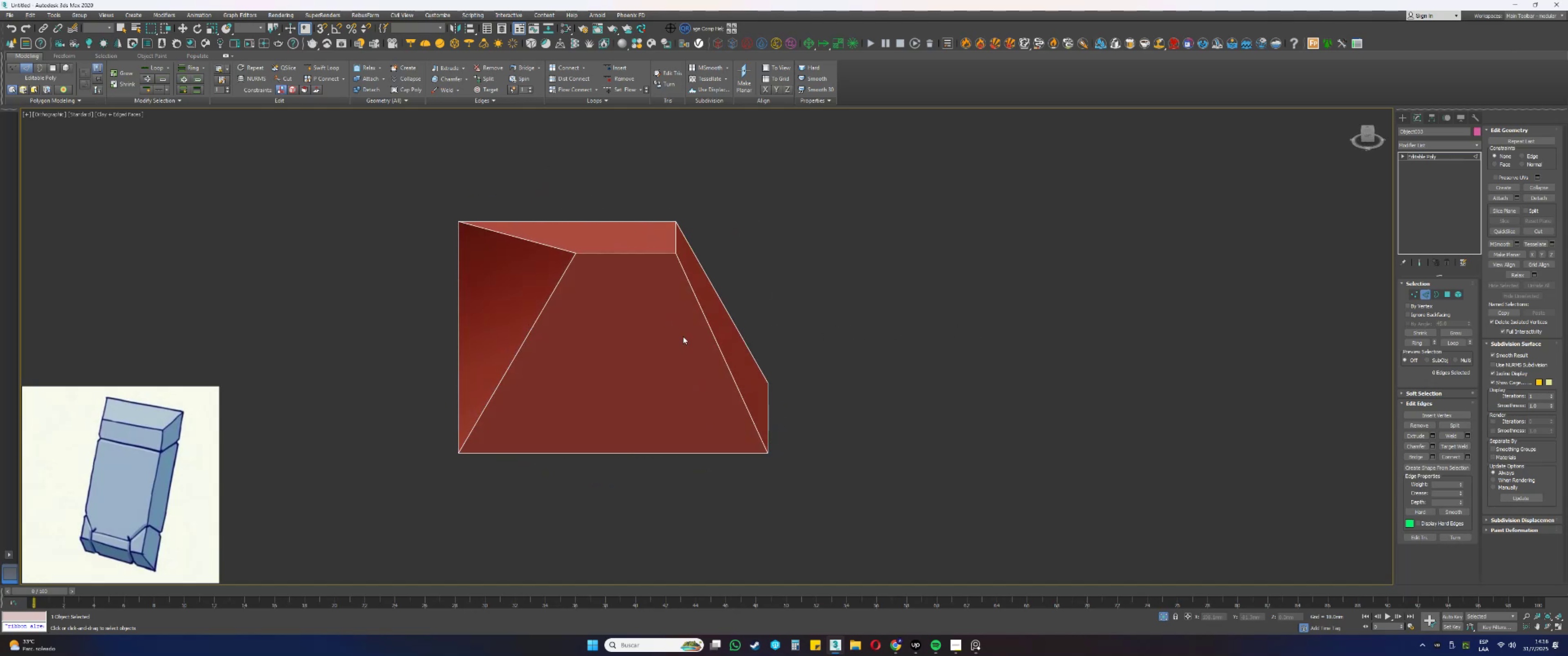 
hold_key(key=AltLeft, duration=0.5)
 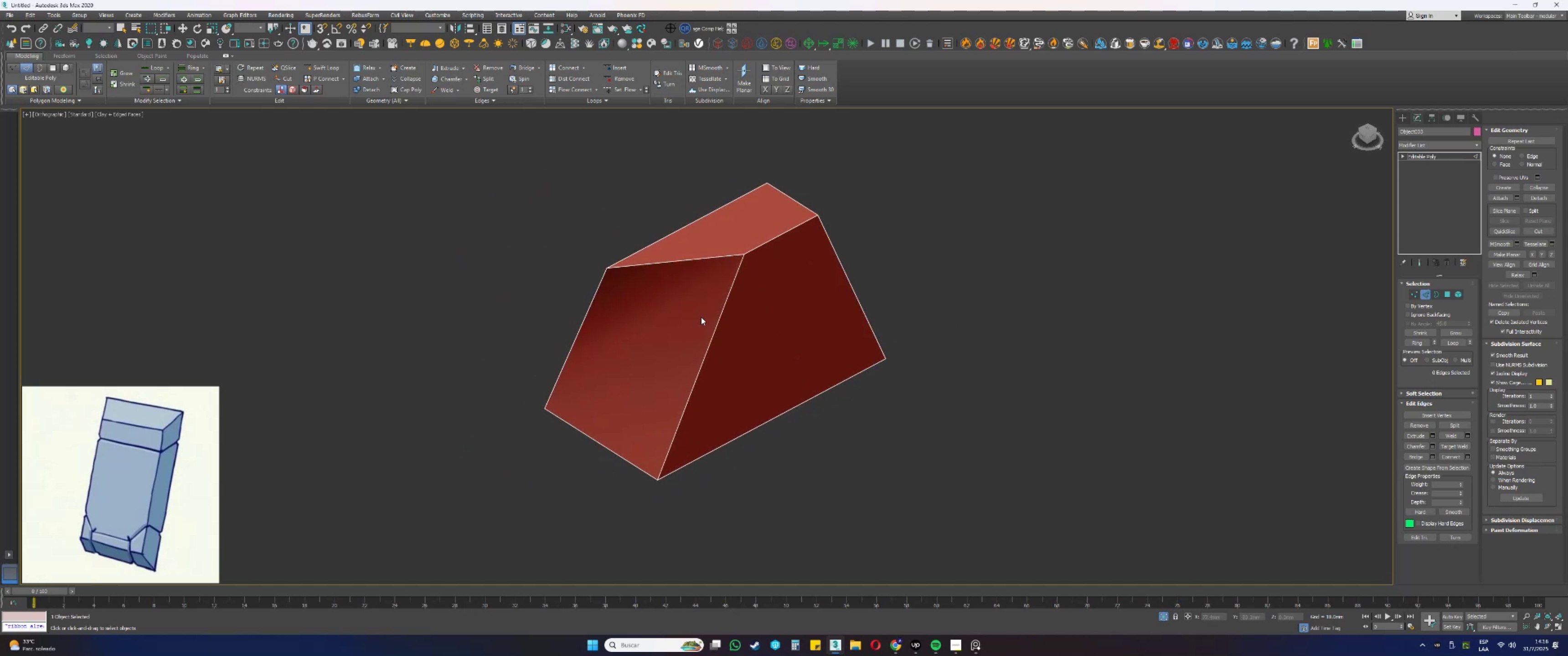 
wait(11.24)
 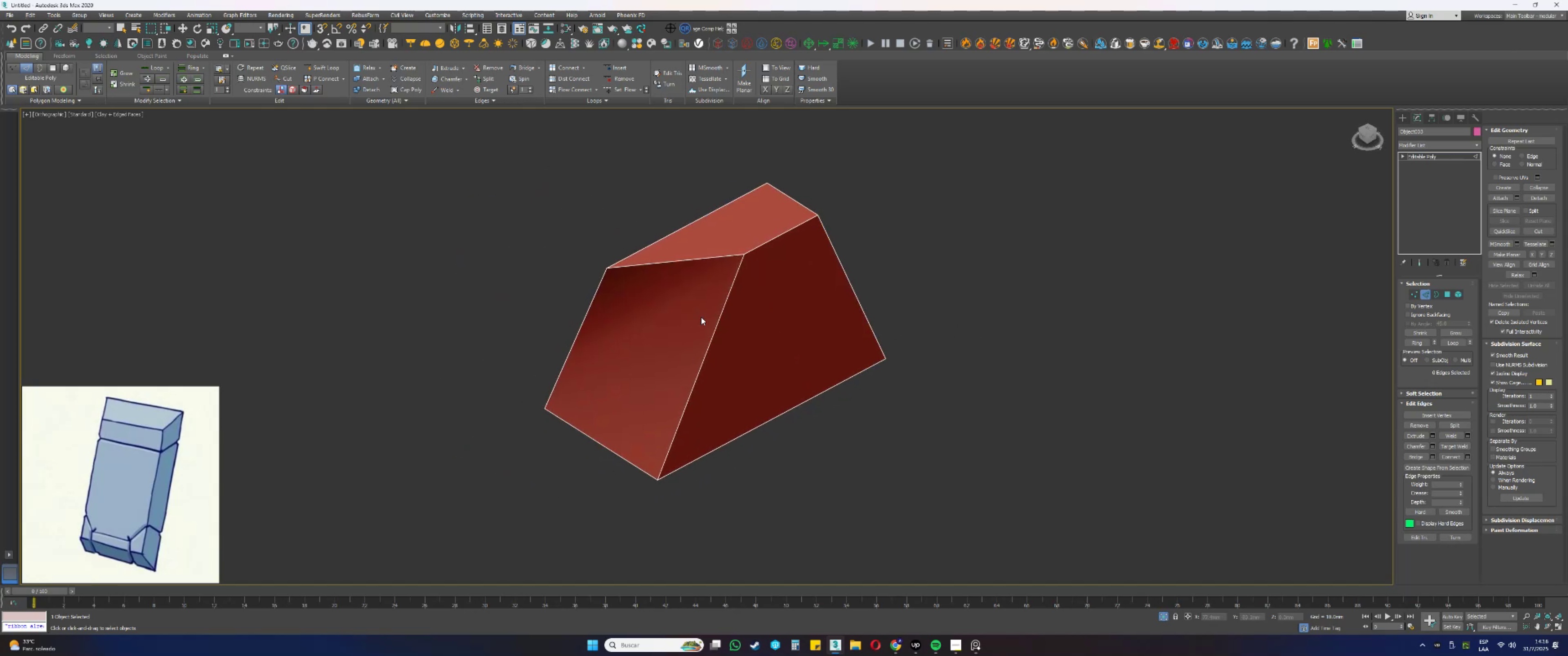 
key(2)
 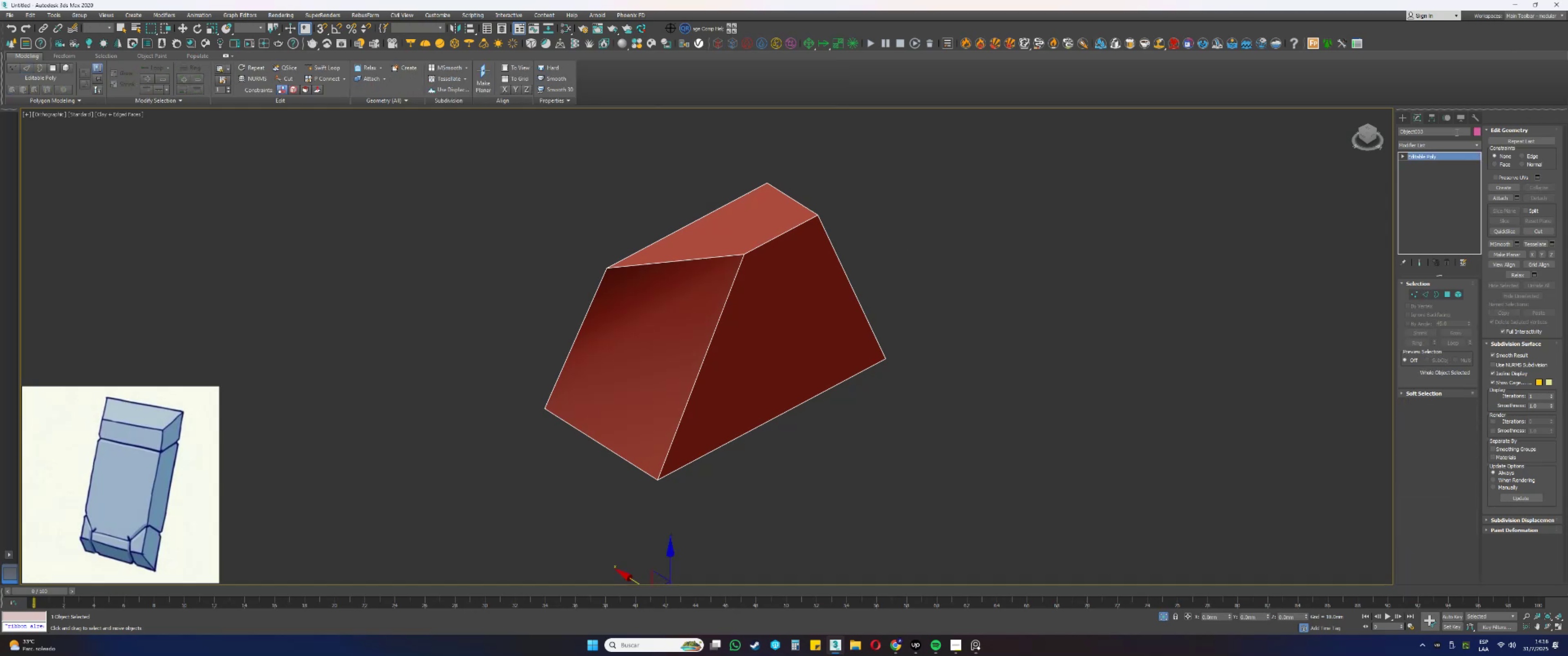 
left_click([1440, 143])
 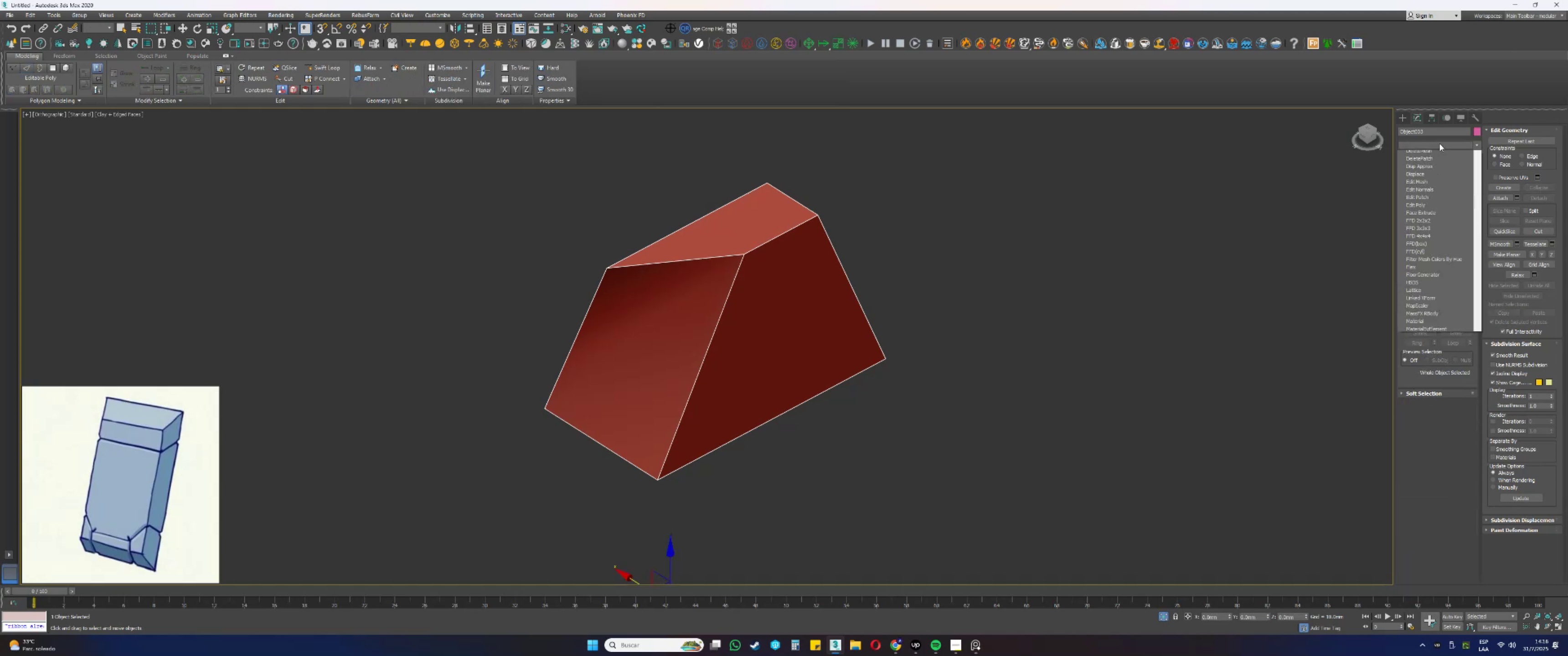 
key(Q)
 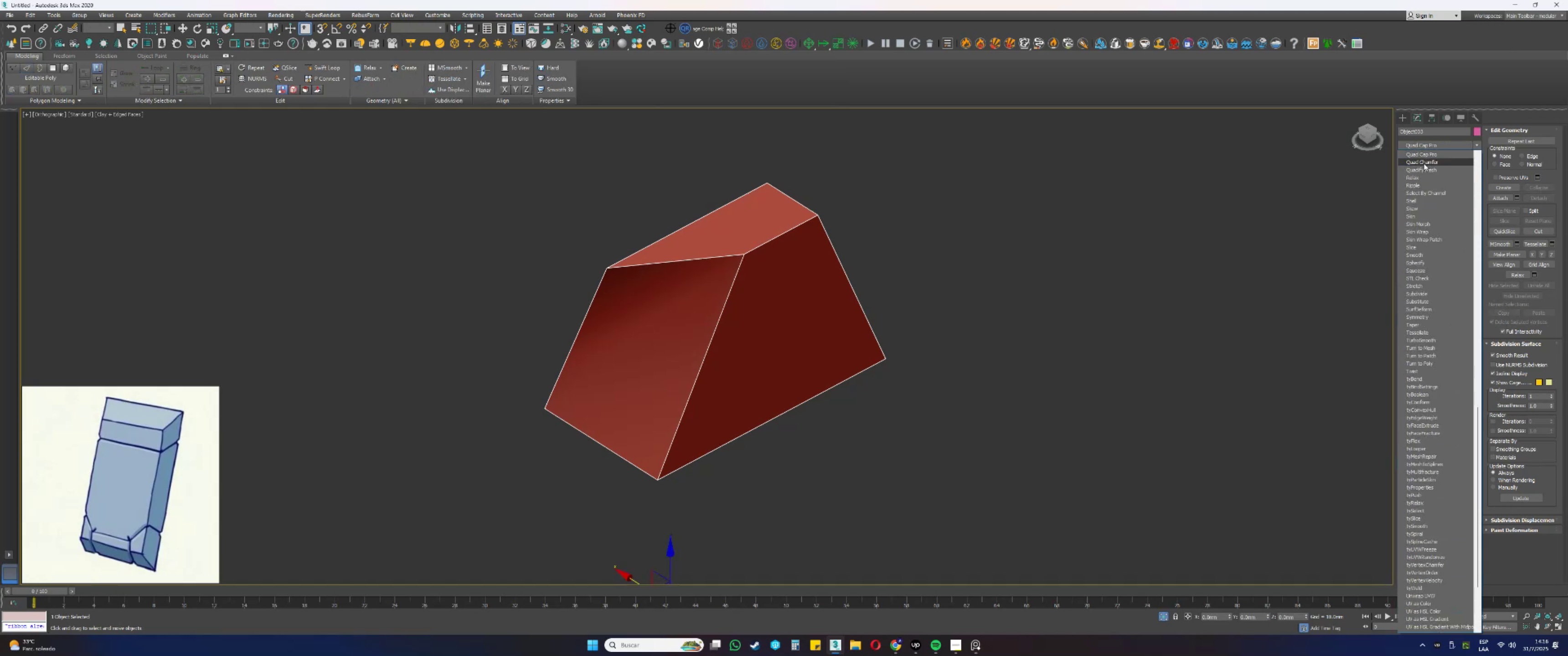 
left_click([1423, 164])
 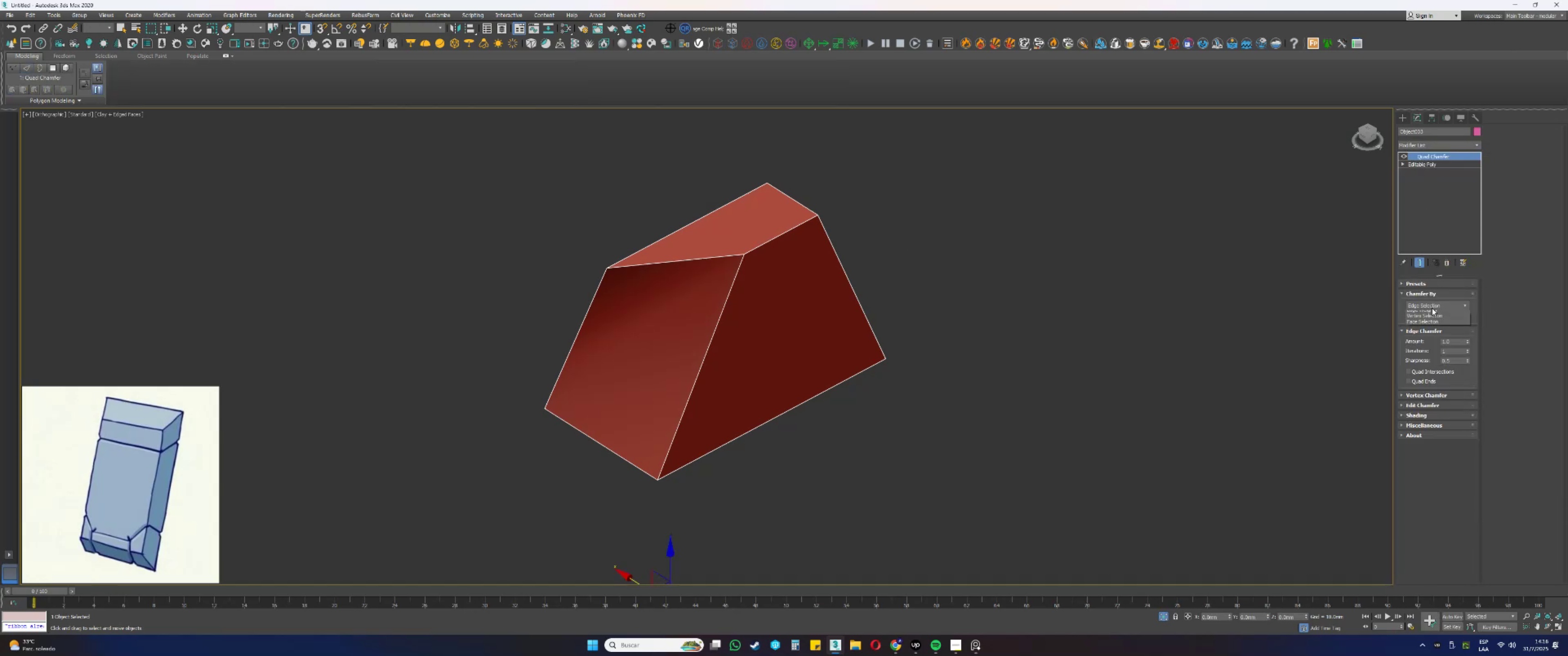 
double_click([1424, 317])
 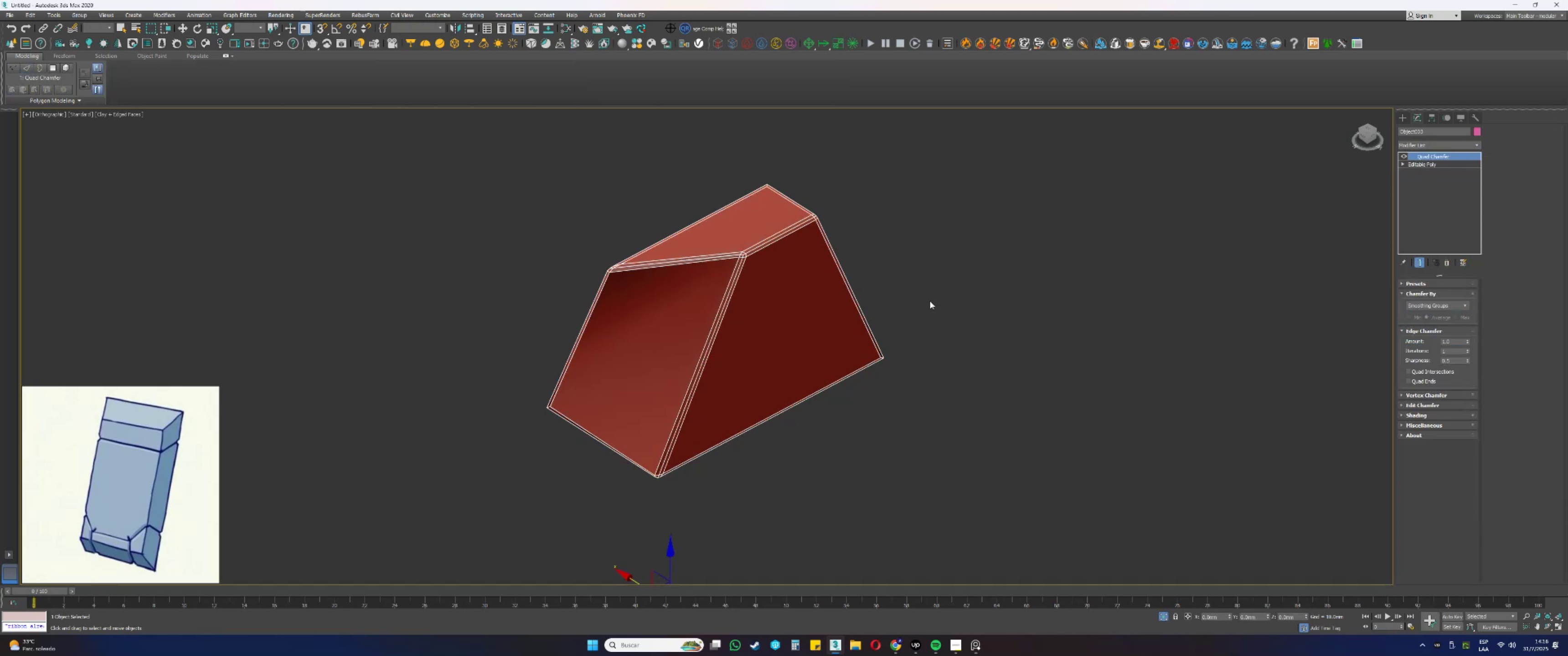 
key(F3)
 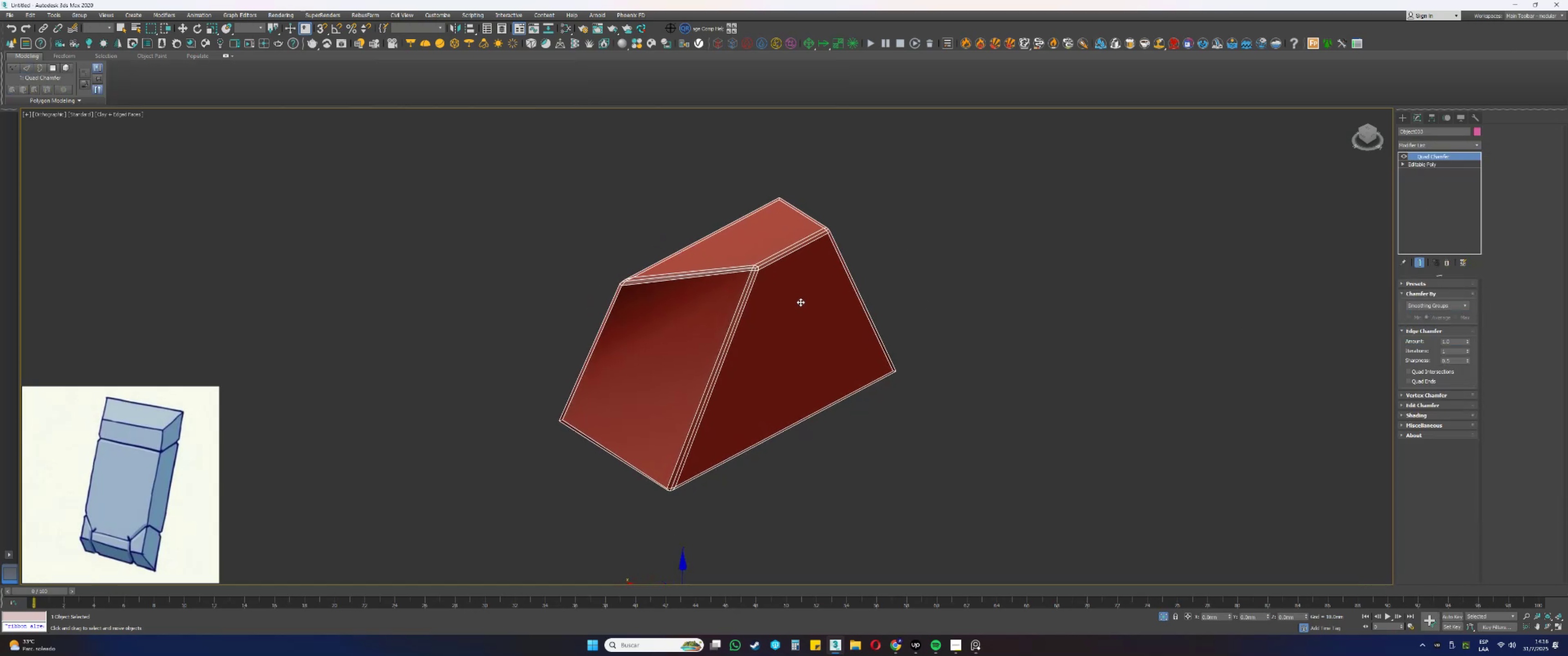 
key(F3)
 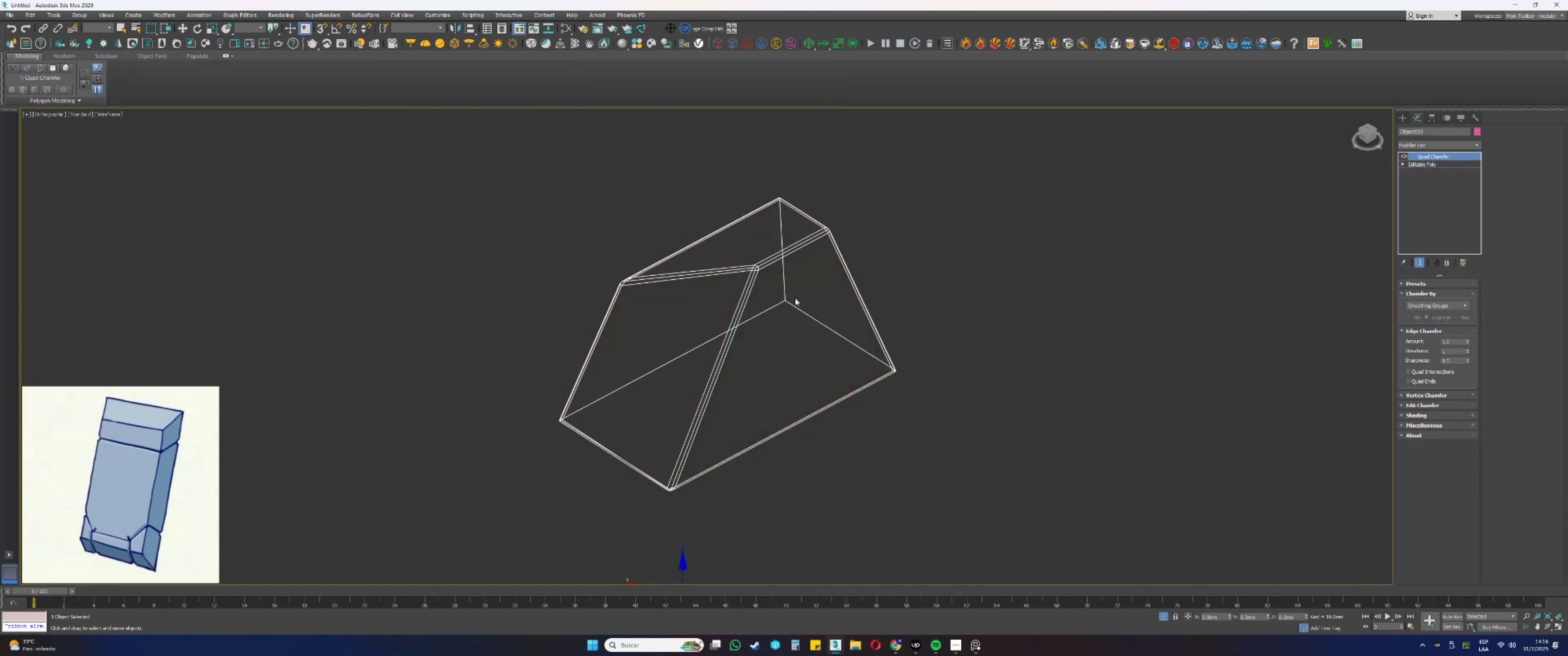 
key(F4)
 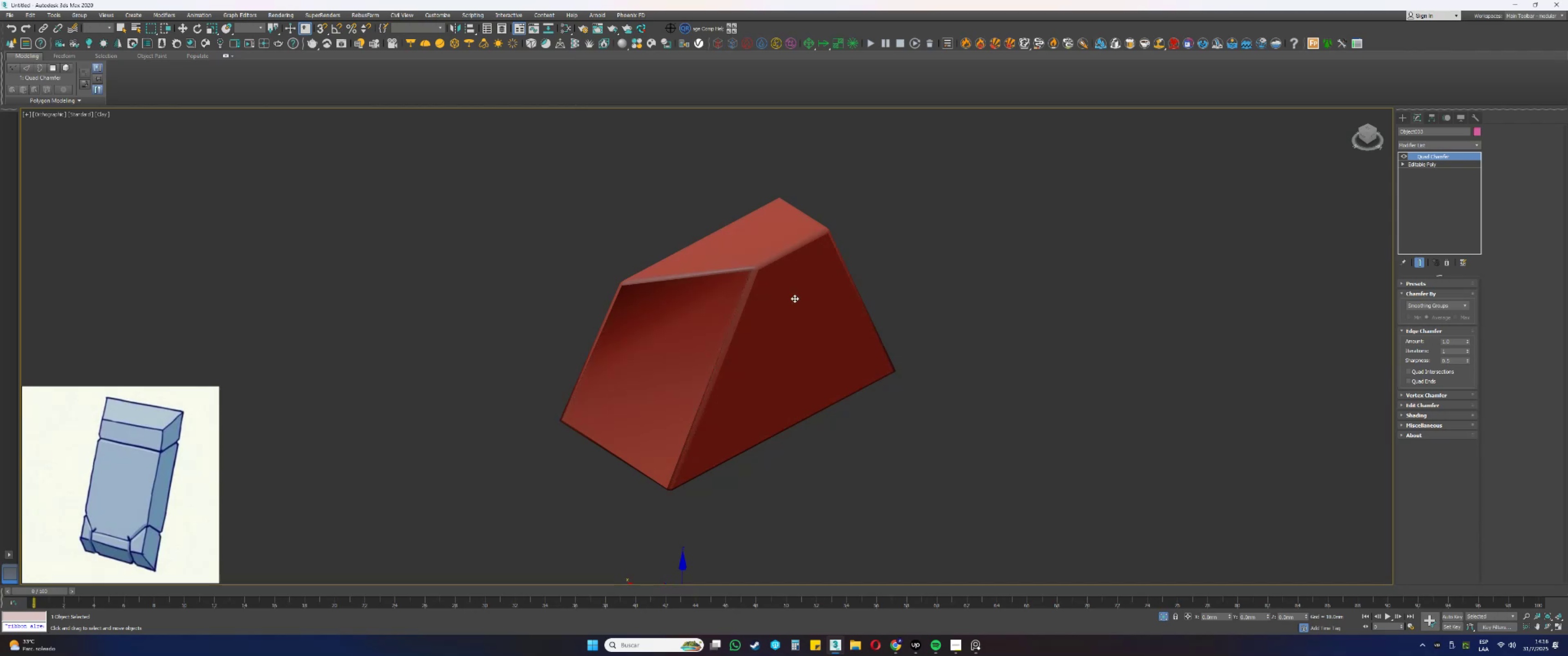 
hold_key(key=AltLeft, duration=1.08)
 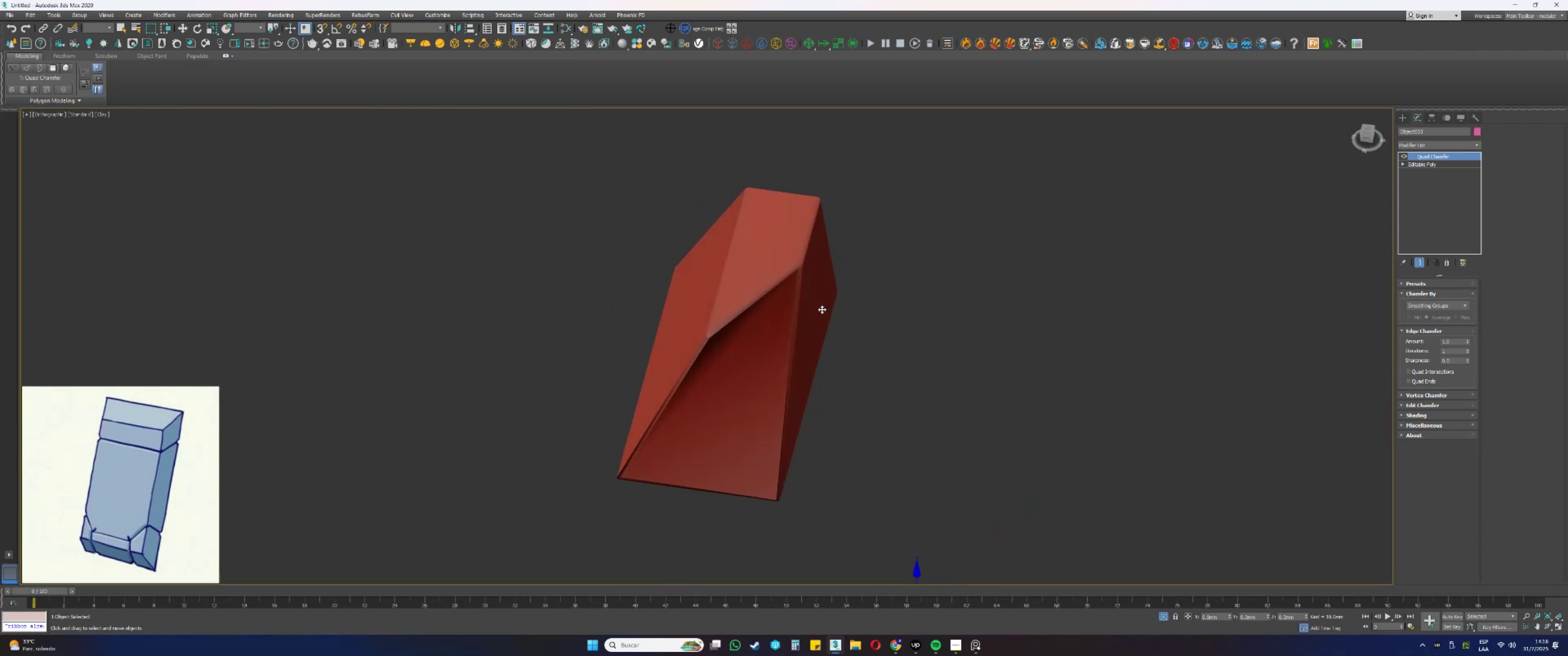 
key(F4)
 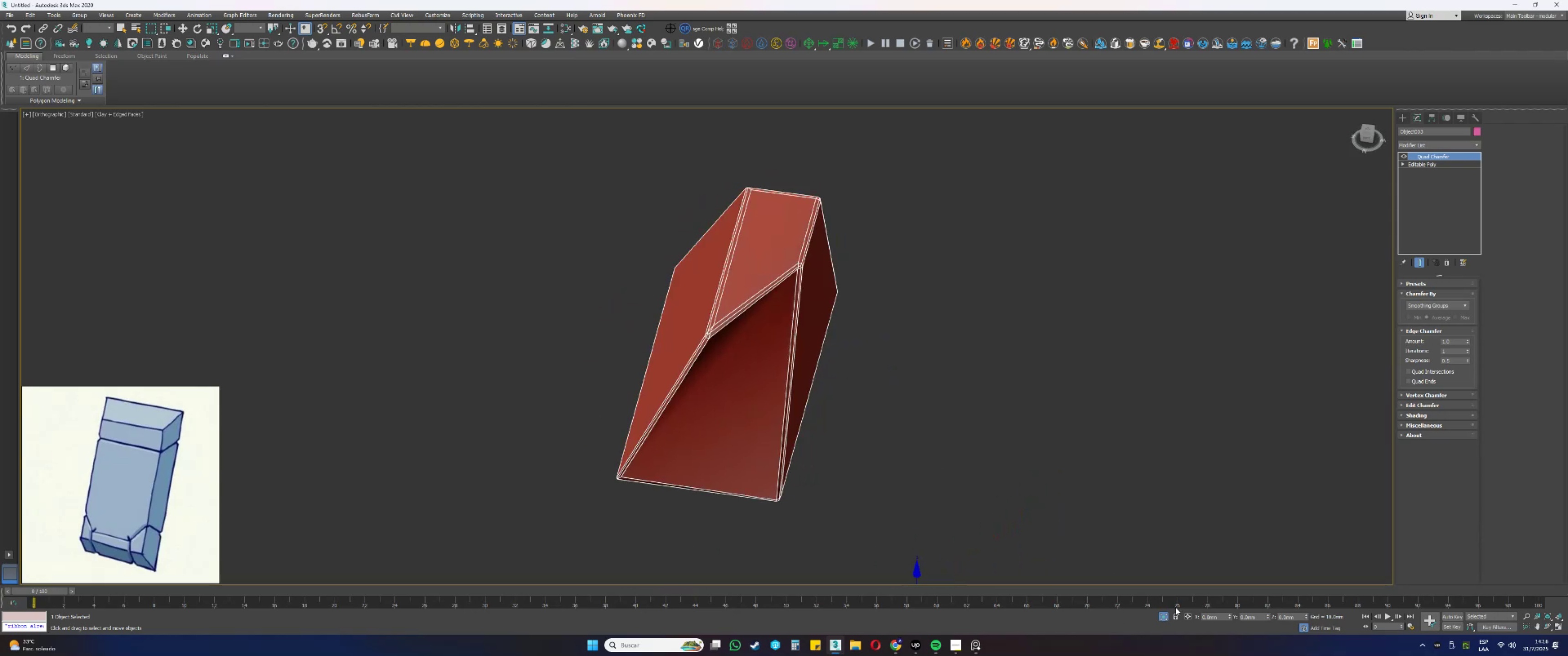 
left_click([1164, 615])
 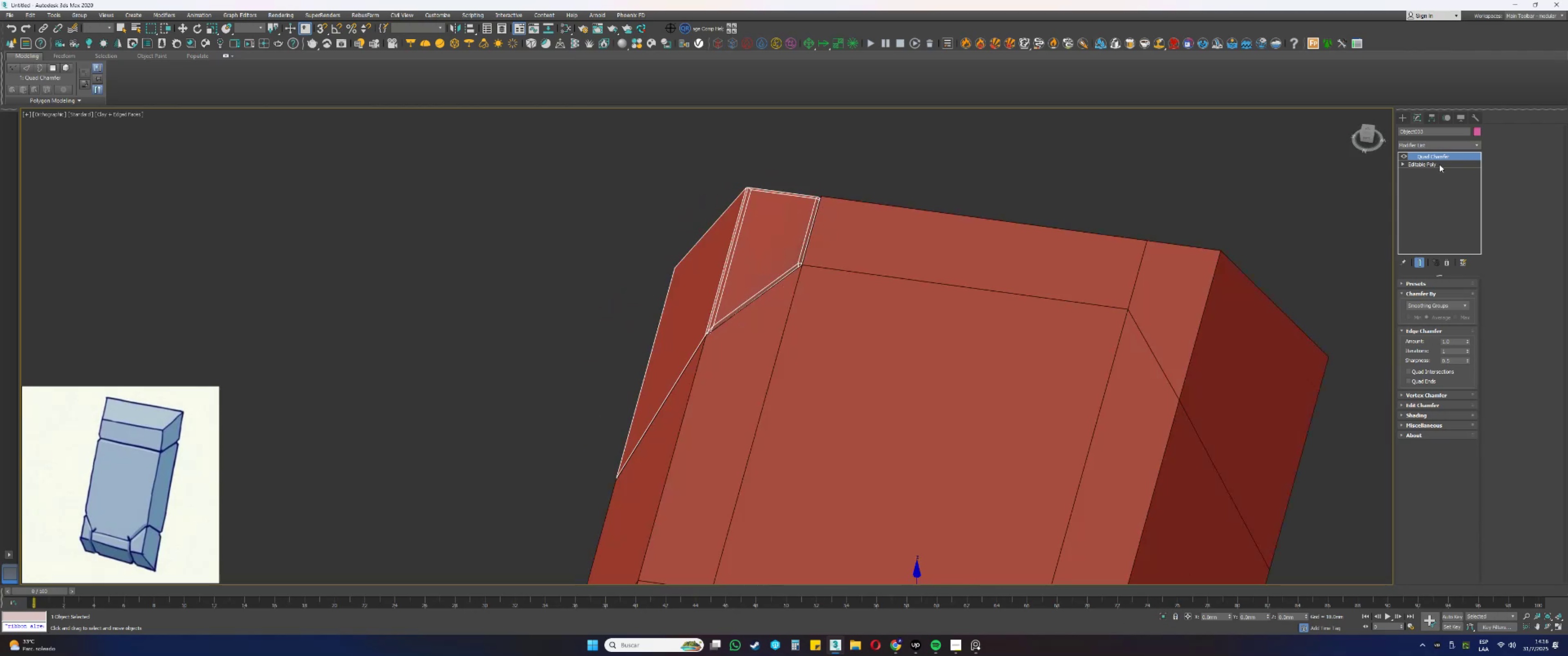 
right_click([1424, 153])
 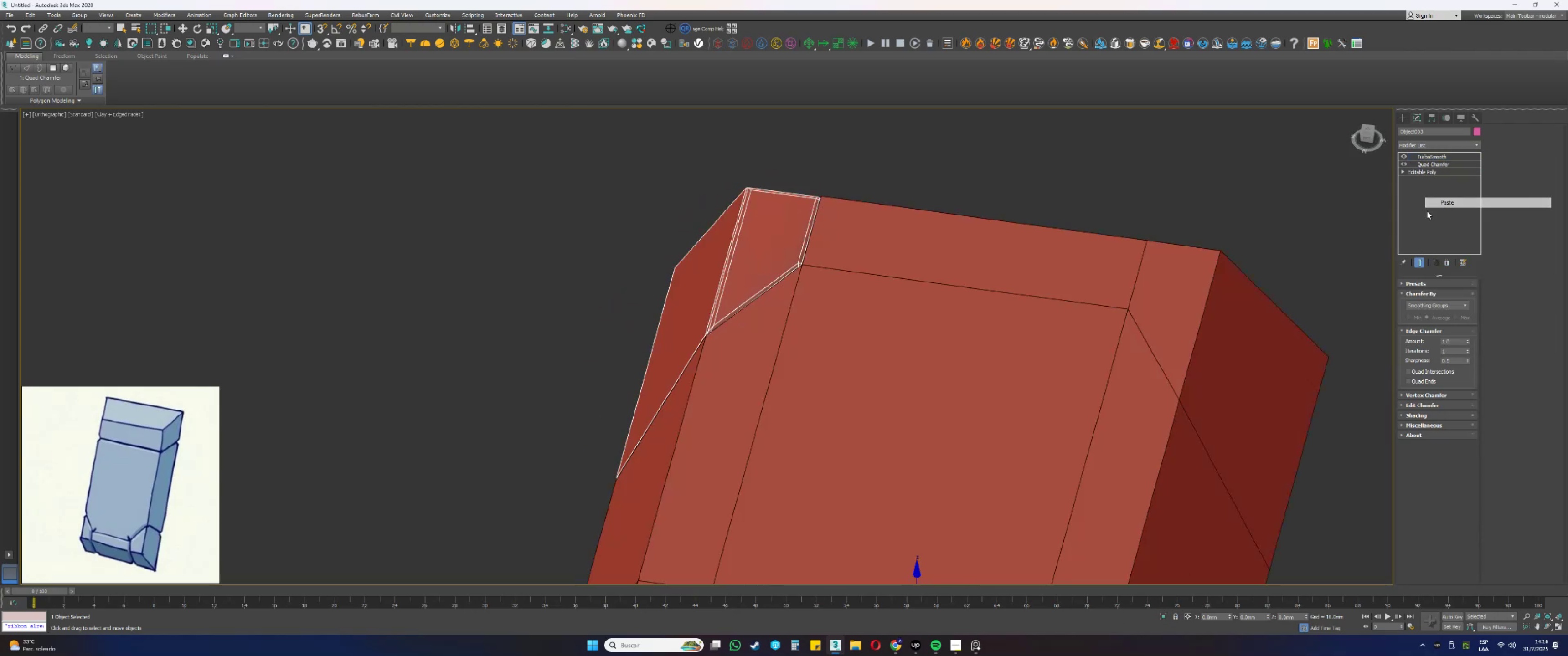 
key(F4)
 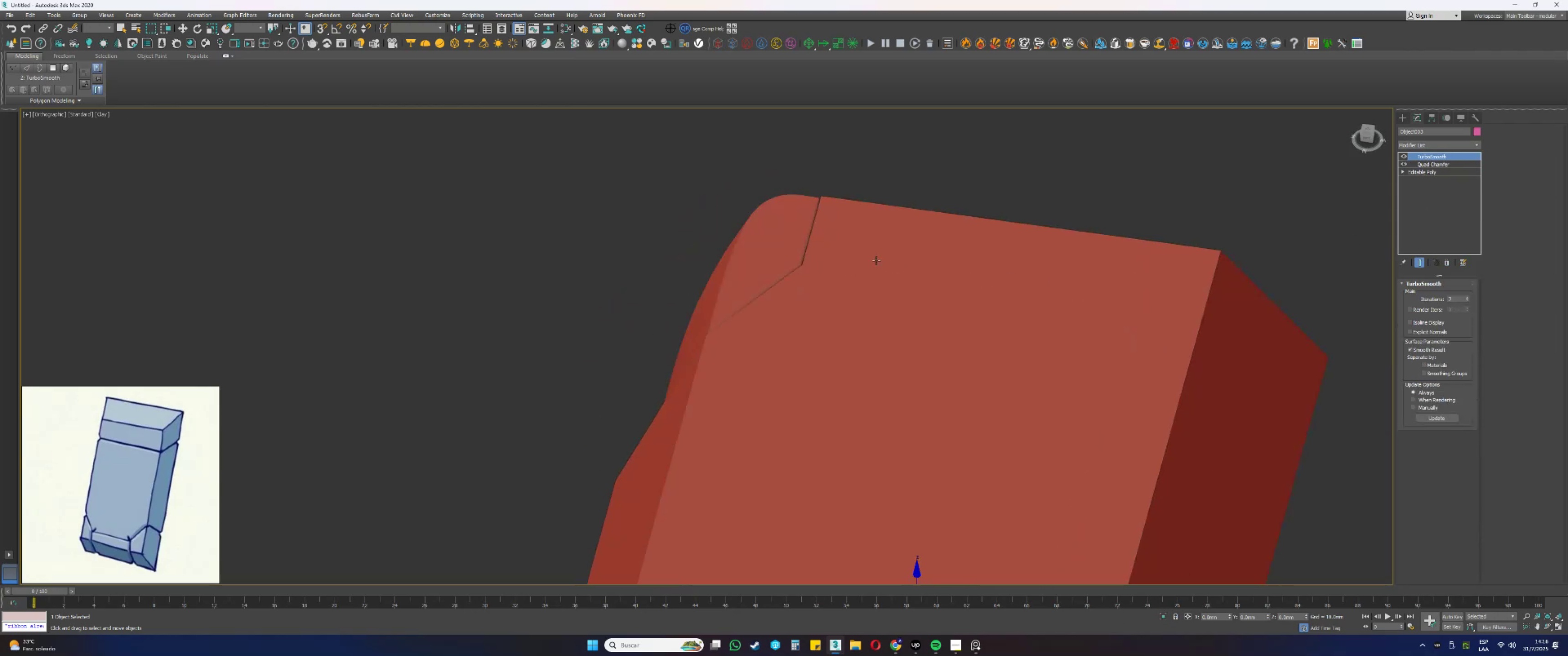 
key(F4)
 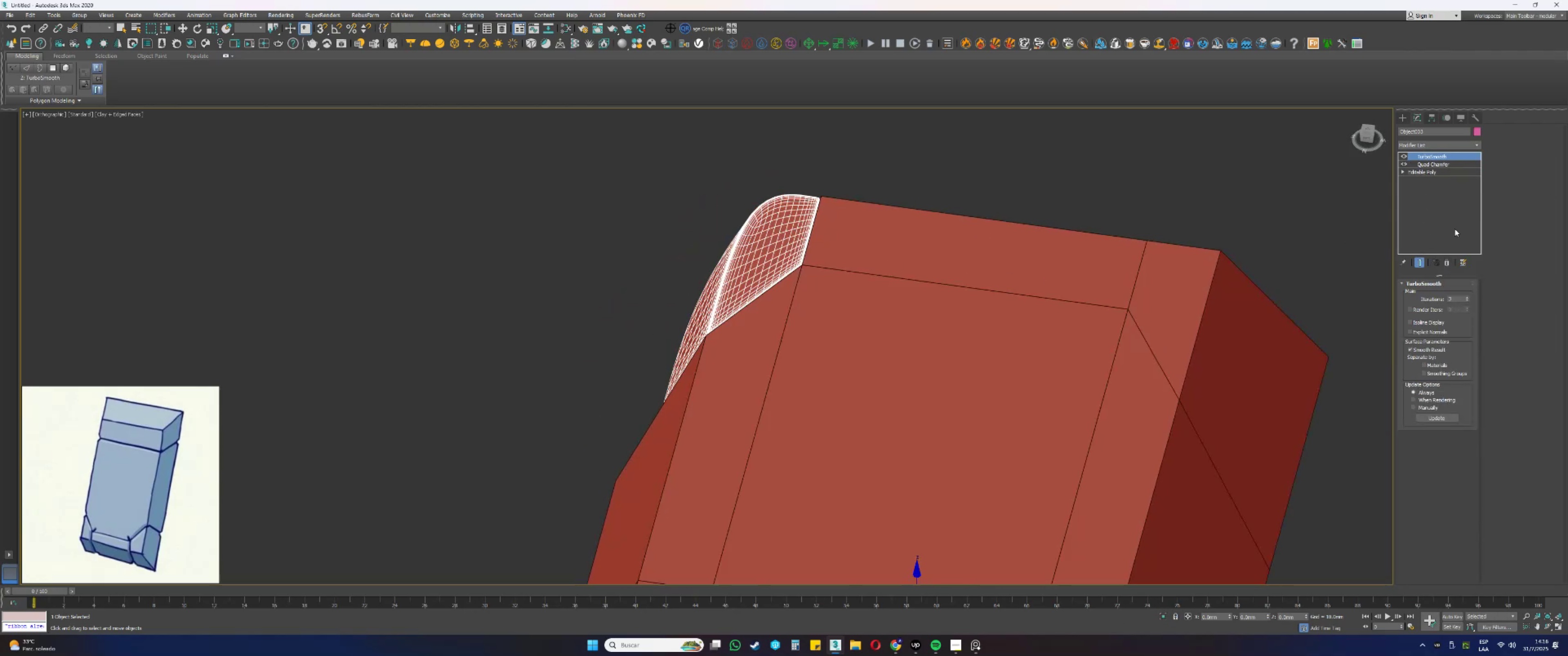 
left_click([1429, 164])
 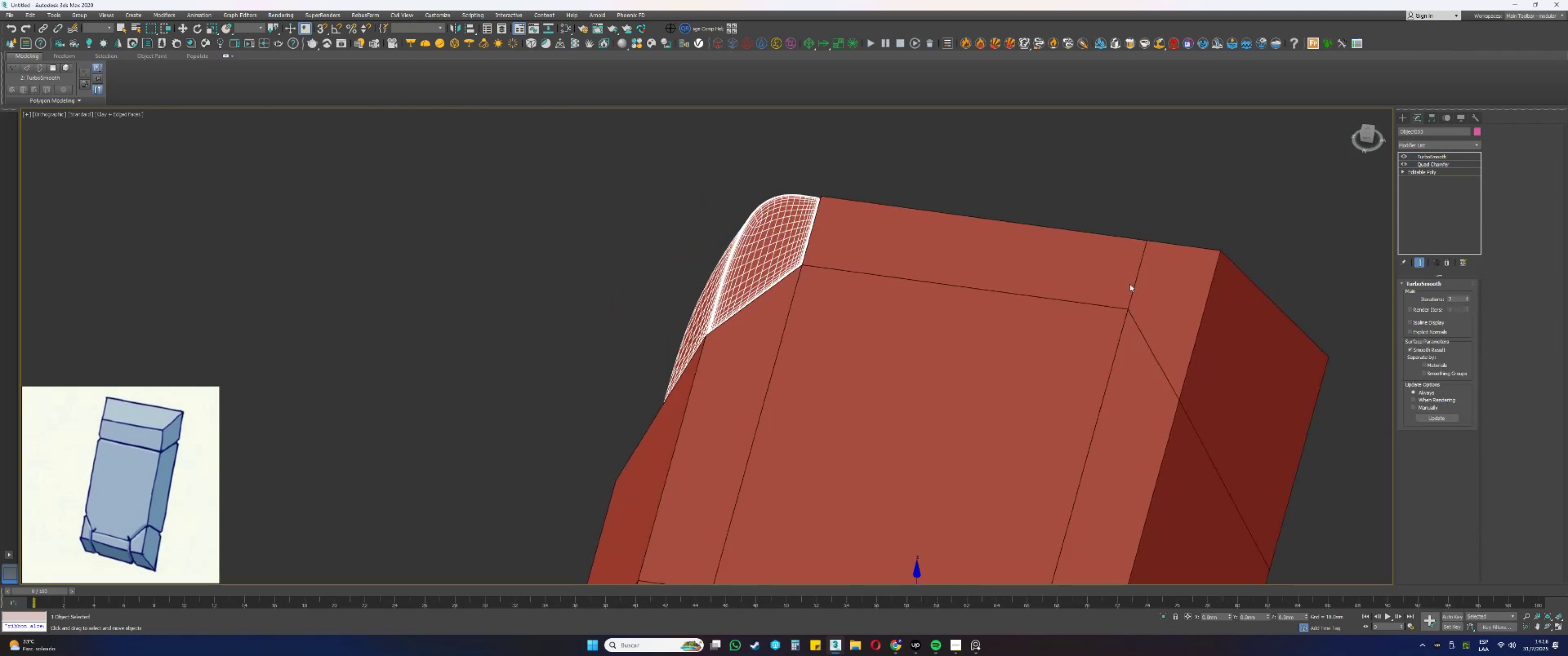 
hold_key(key=AltLeft, duration=0.48)
 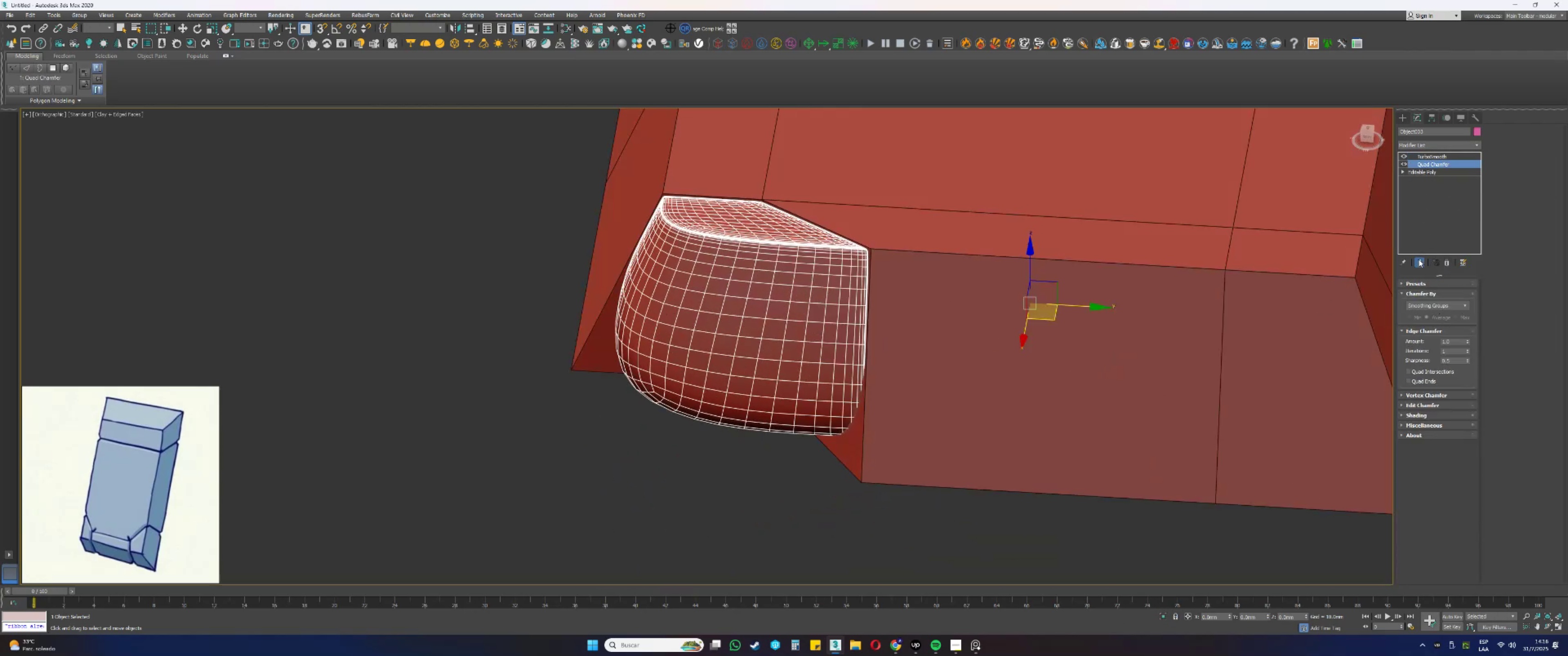 
left_click([1418, 256])
 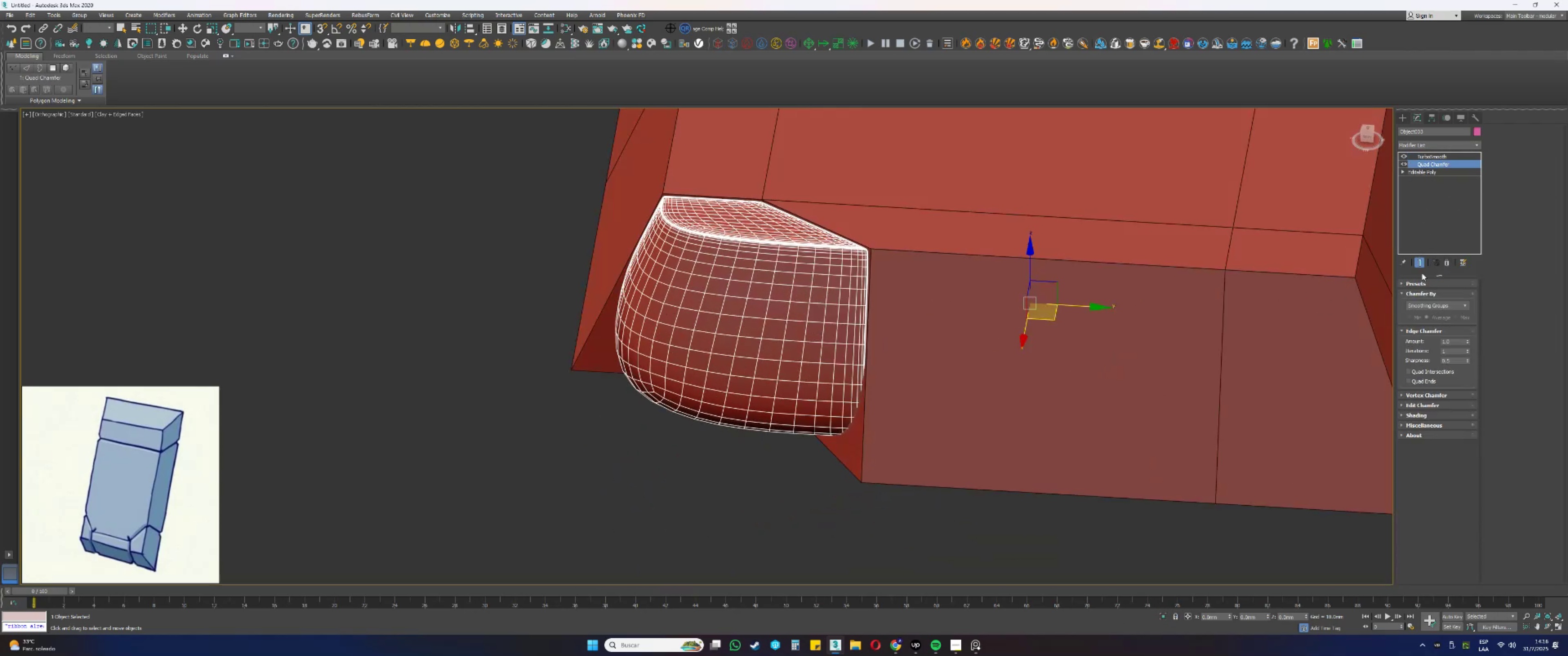 
left_click([1421, 261])
 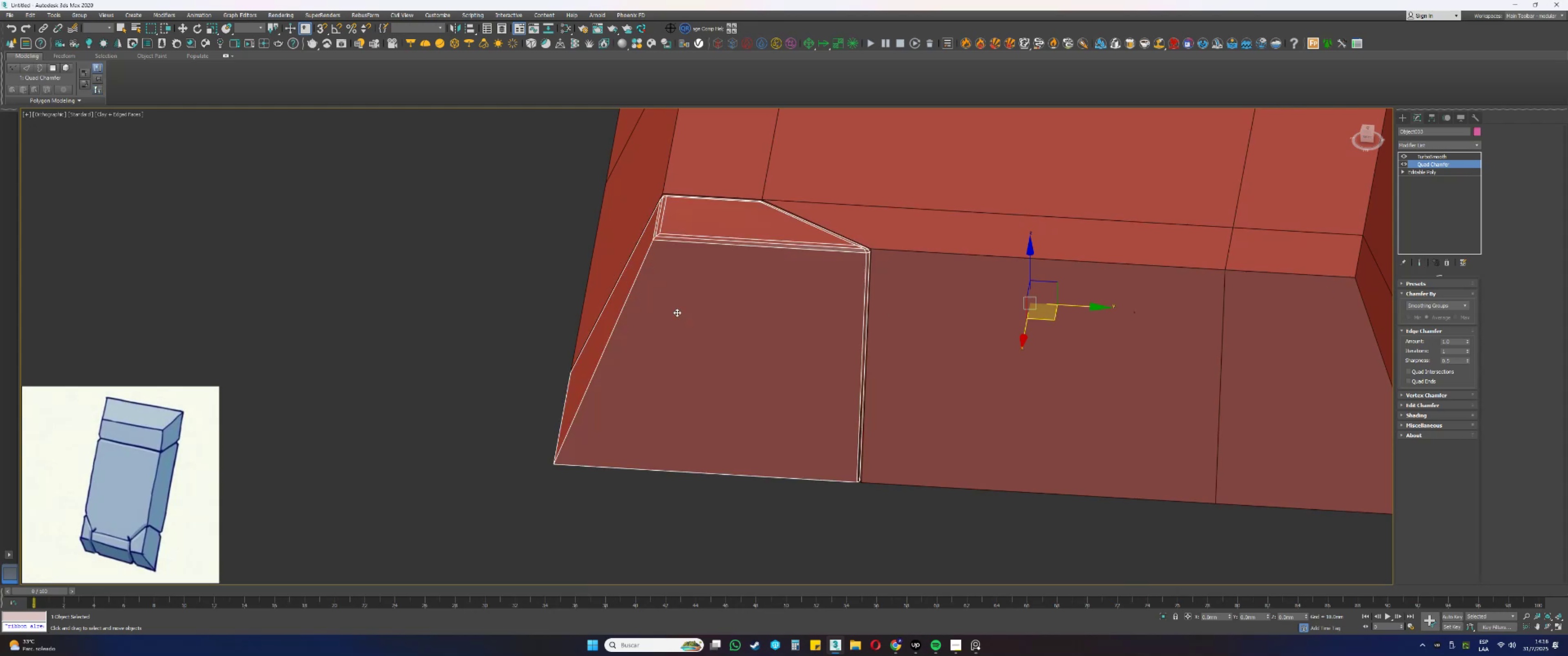 
hold_key(key=AltLeft, duration=0.4)
 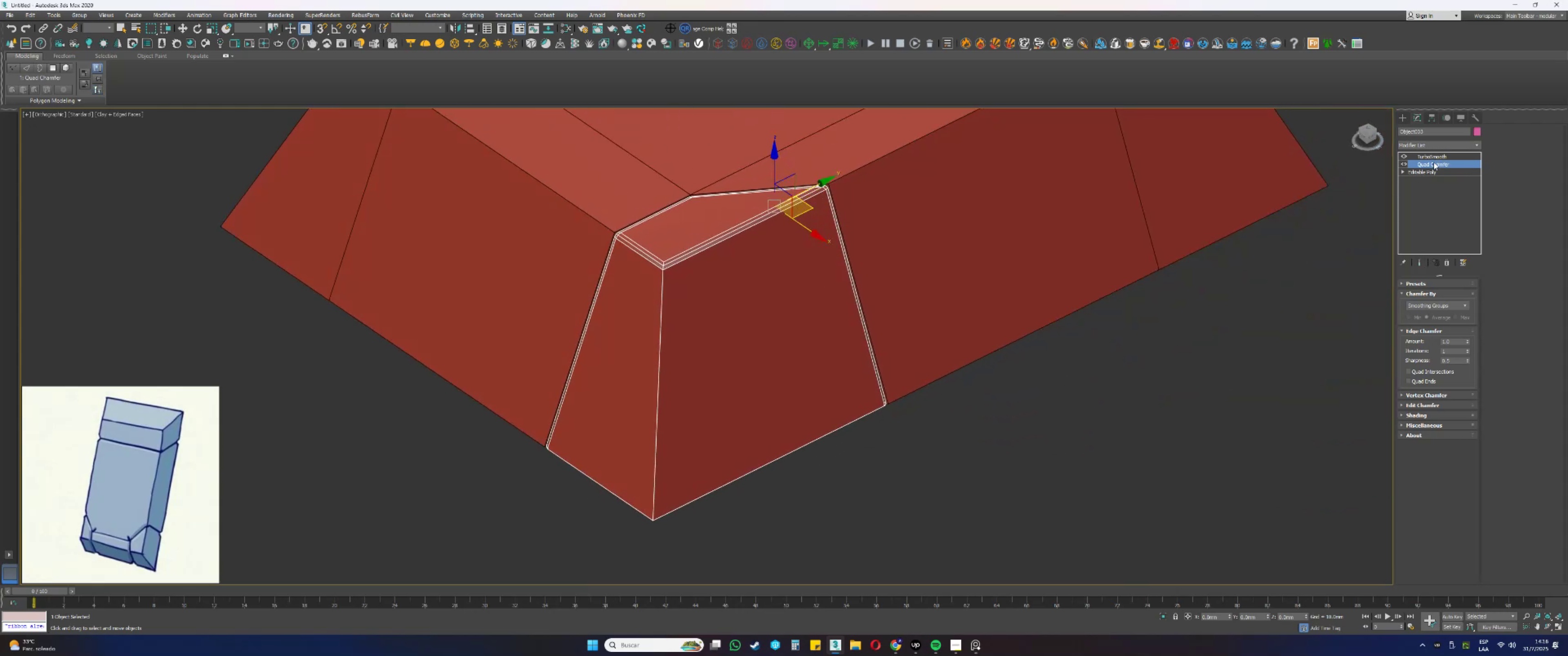 
left_click([1429, 169])
 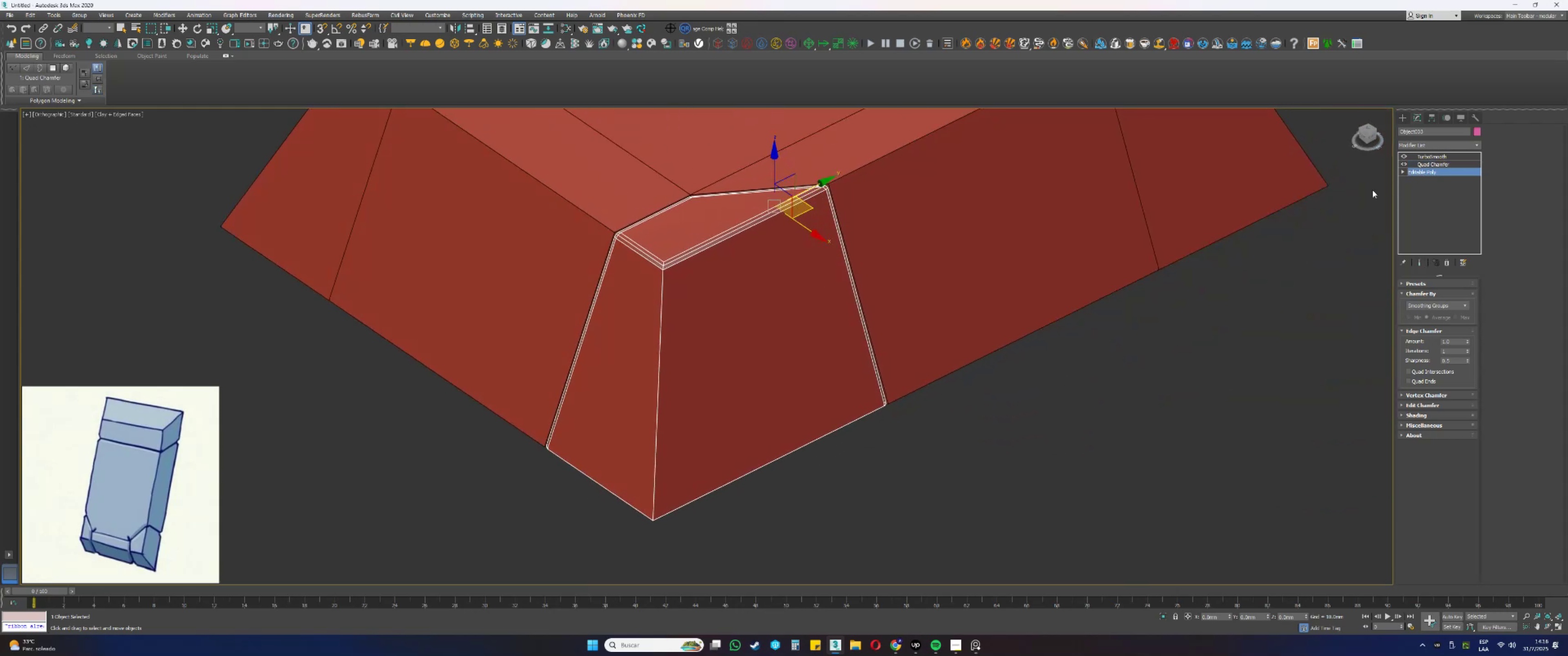 
key(4)
 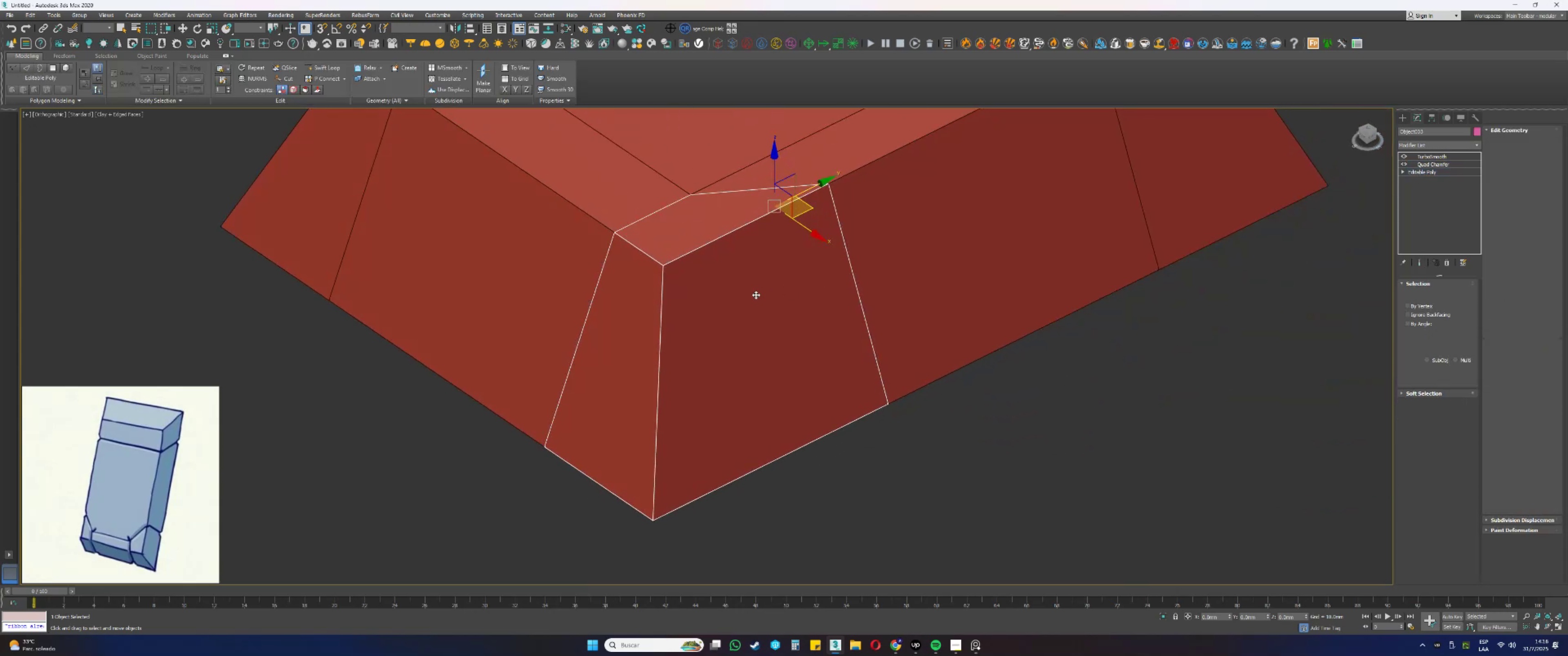 
left_click([753, 297])
 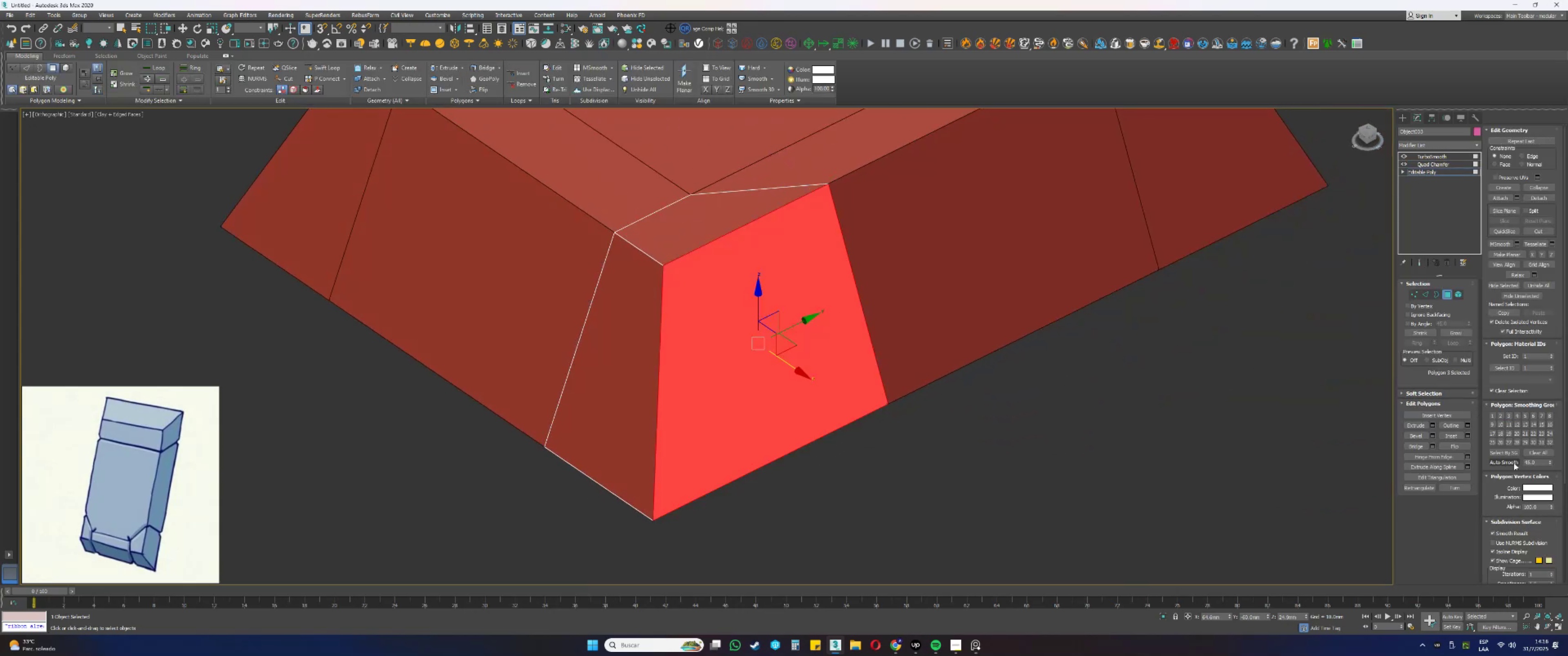 
key(Alt+AltLeft)
 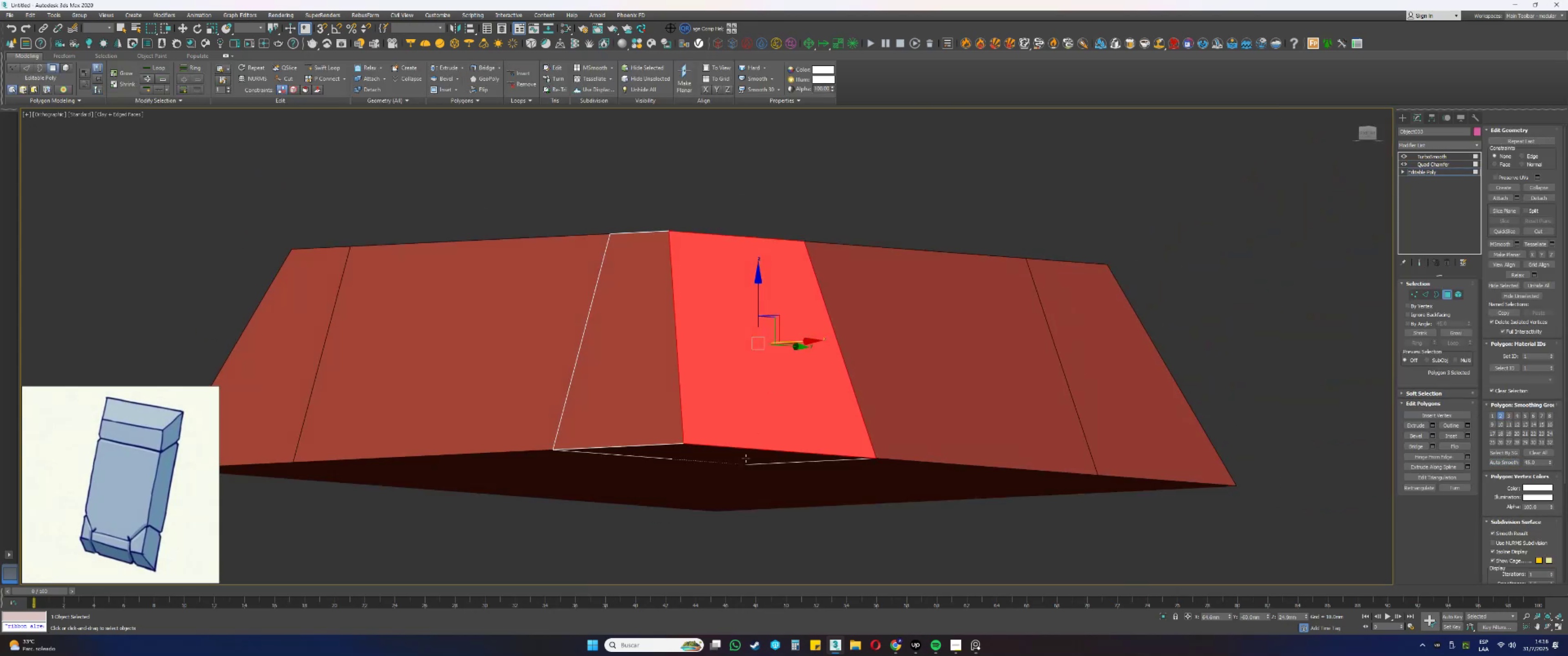 
left_click([745, 459])
 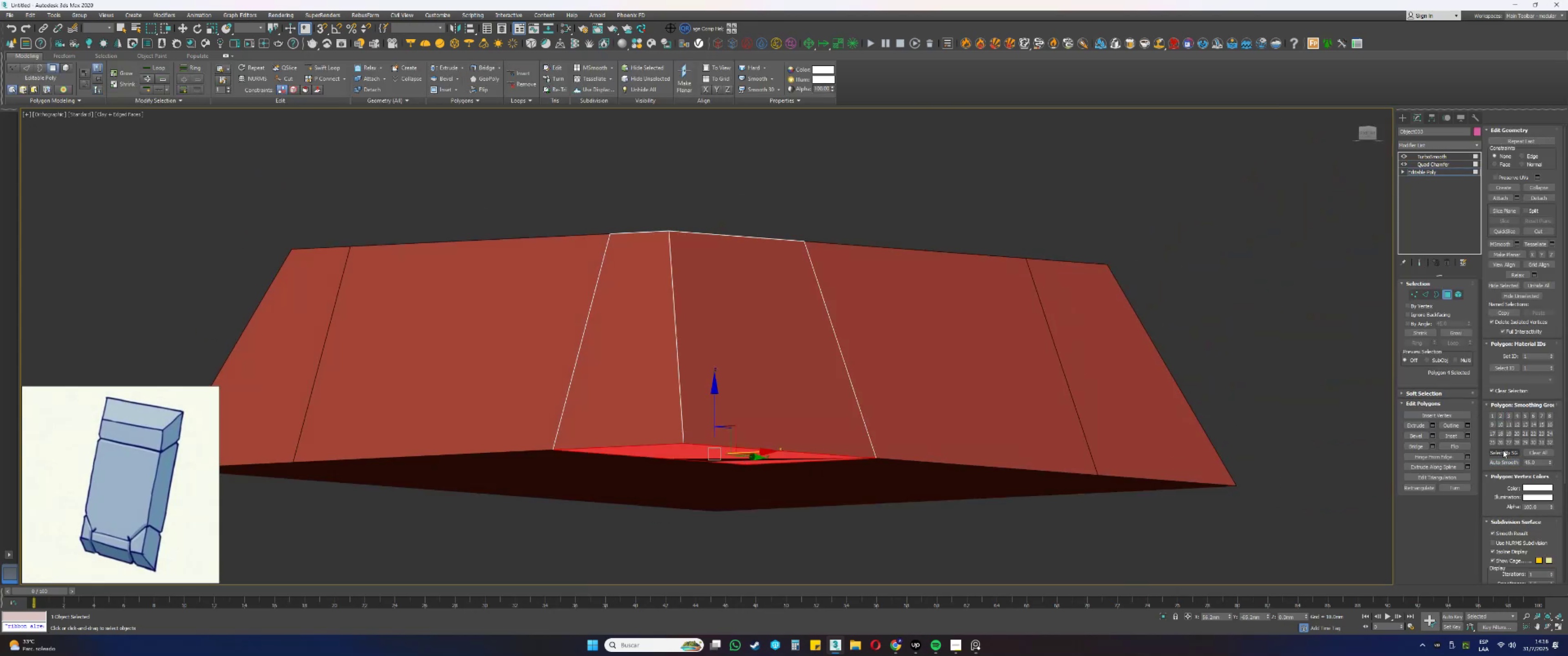 
left_click([1503, 461])
 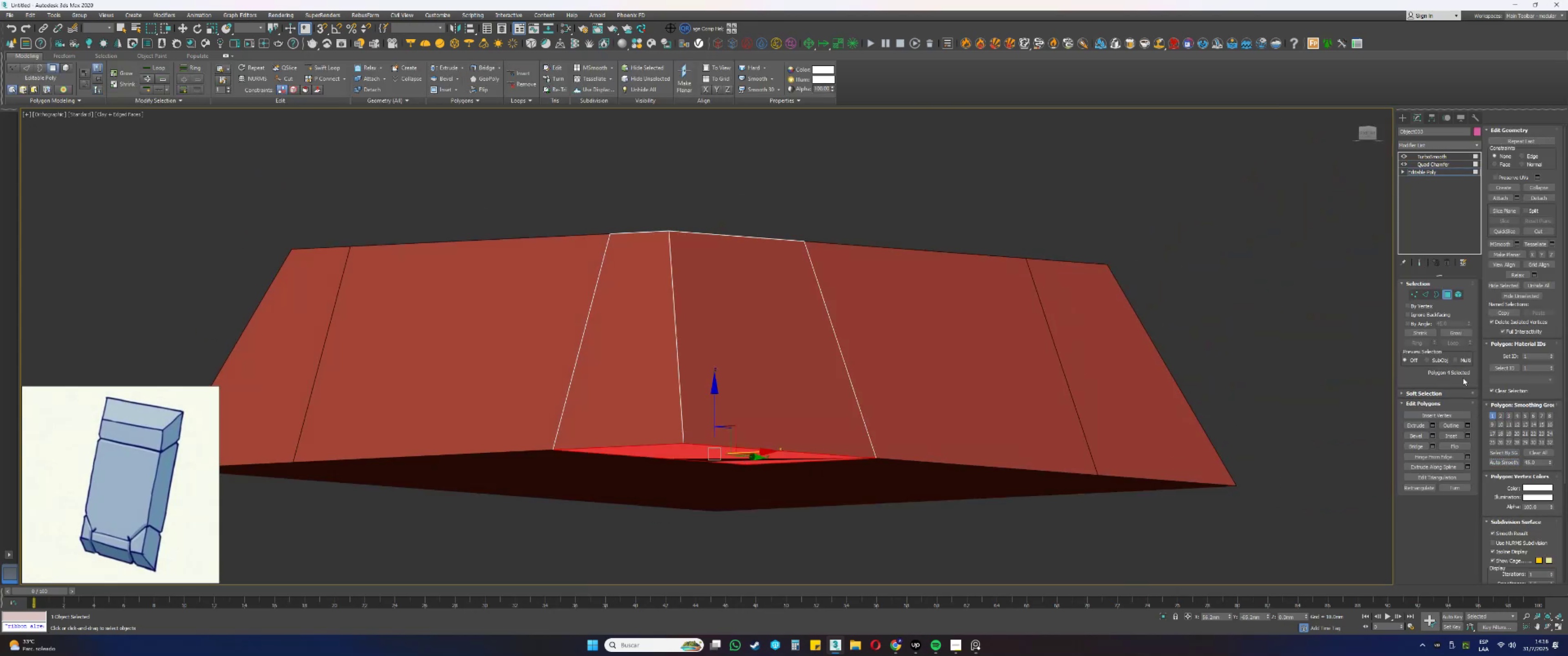 
key(4)
 